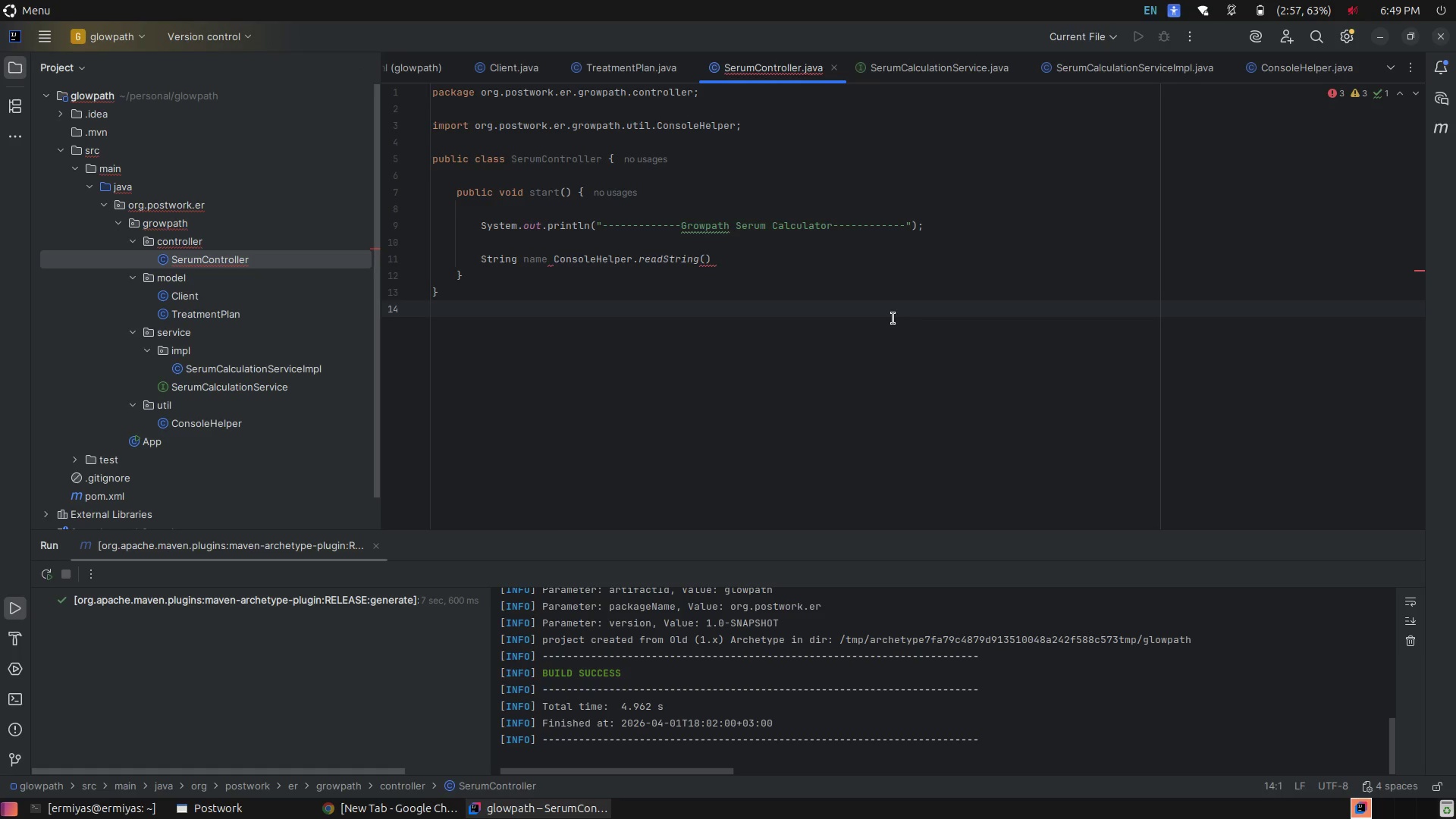 
key(Control+E)
 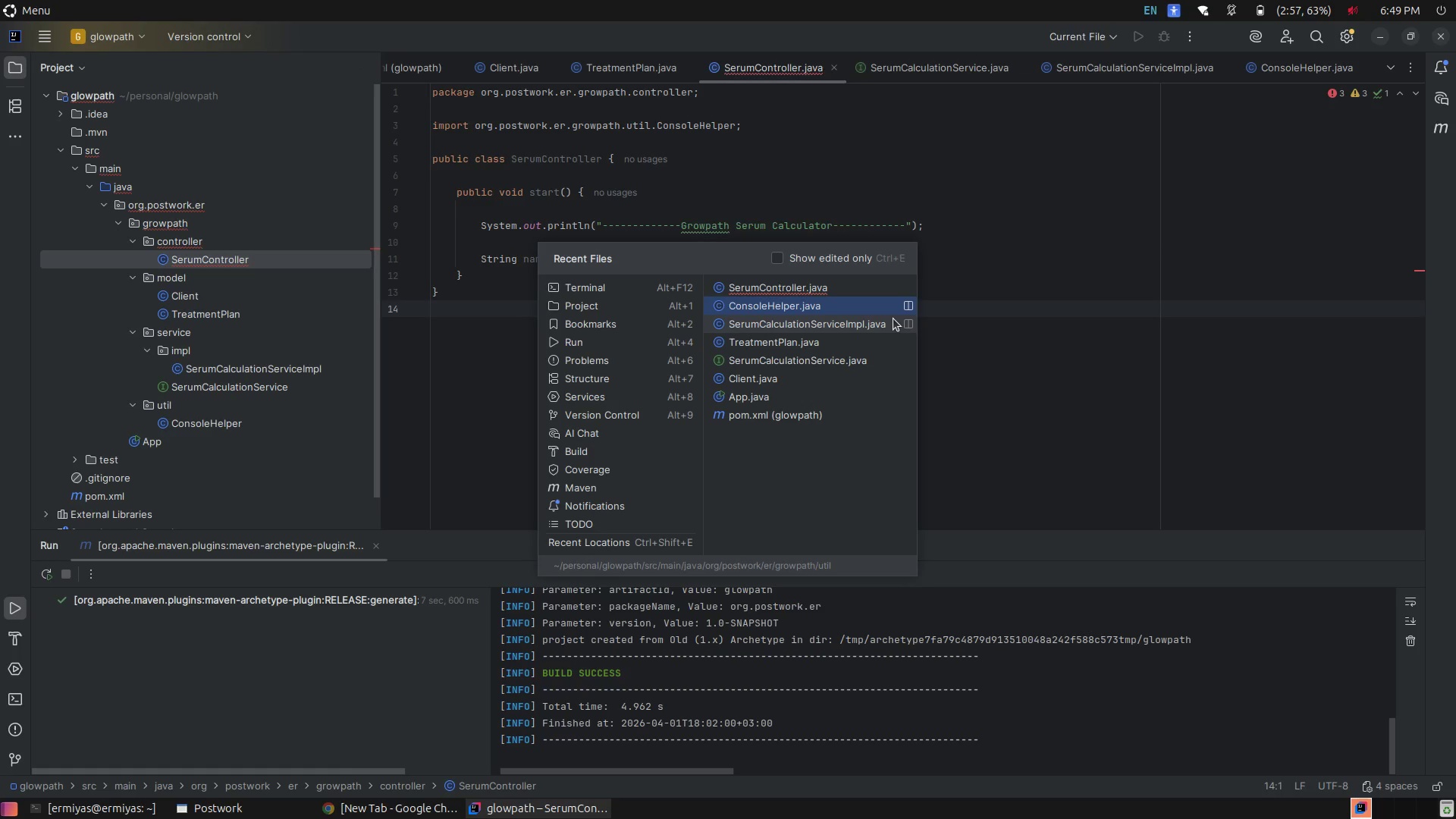 
key(ArrowDown)
 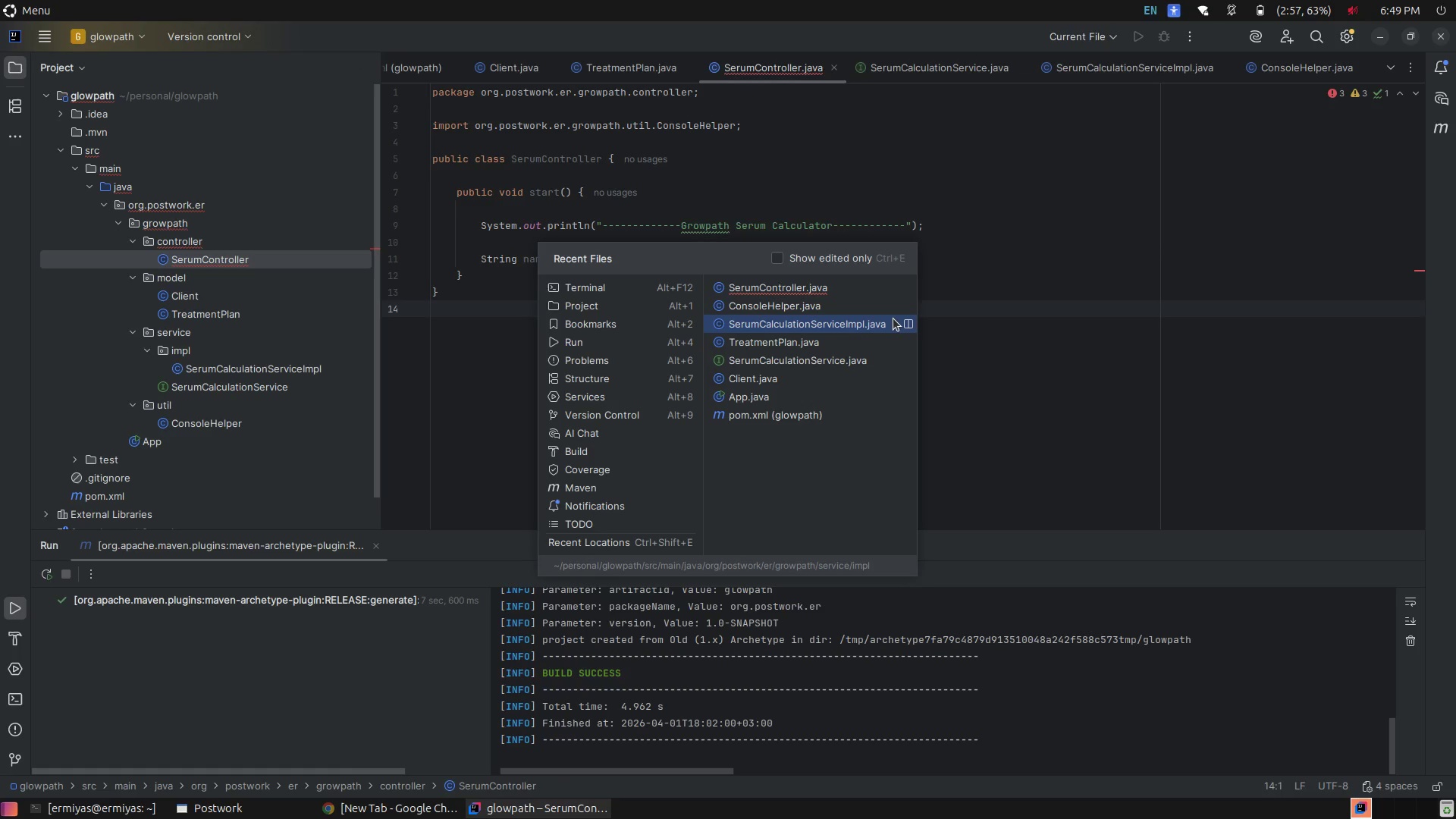 
key(ArrowUp)
 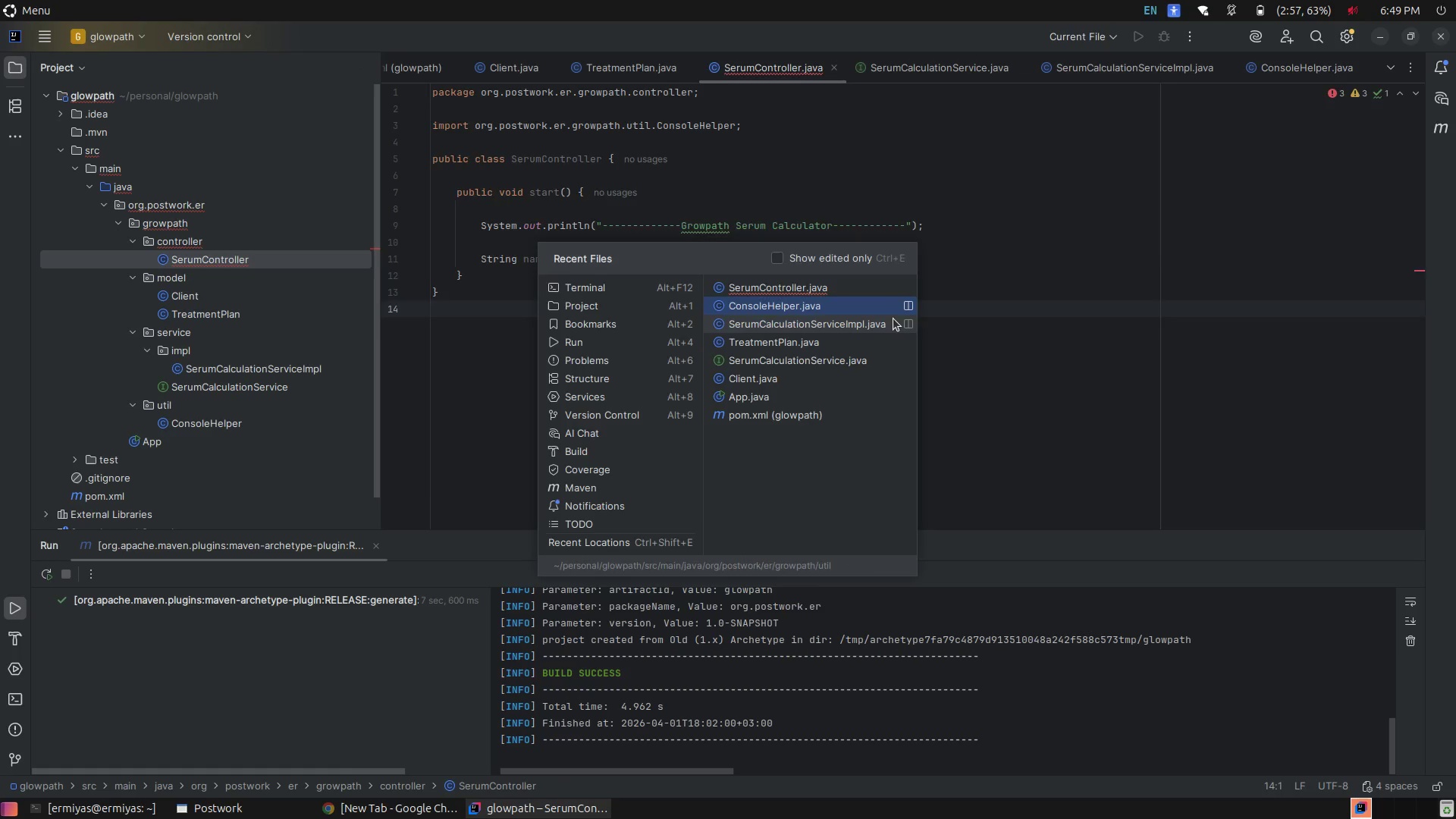 
key(Enter)
 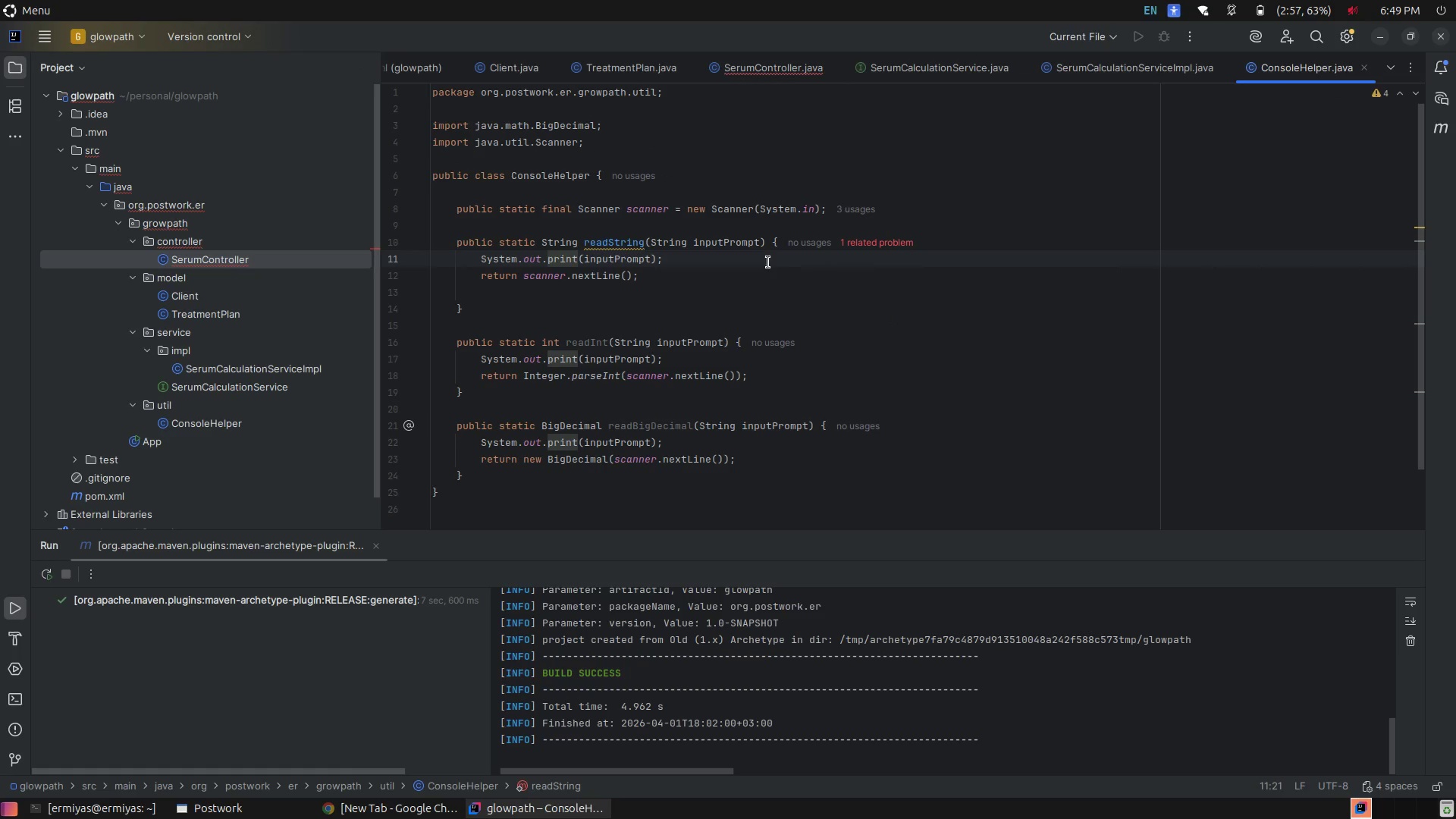 
left_click([735, 240])
 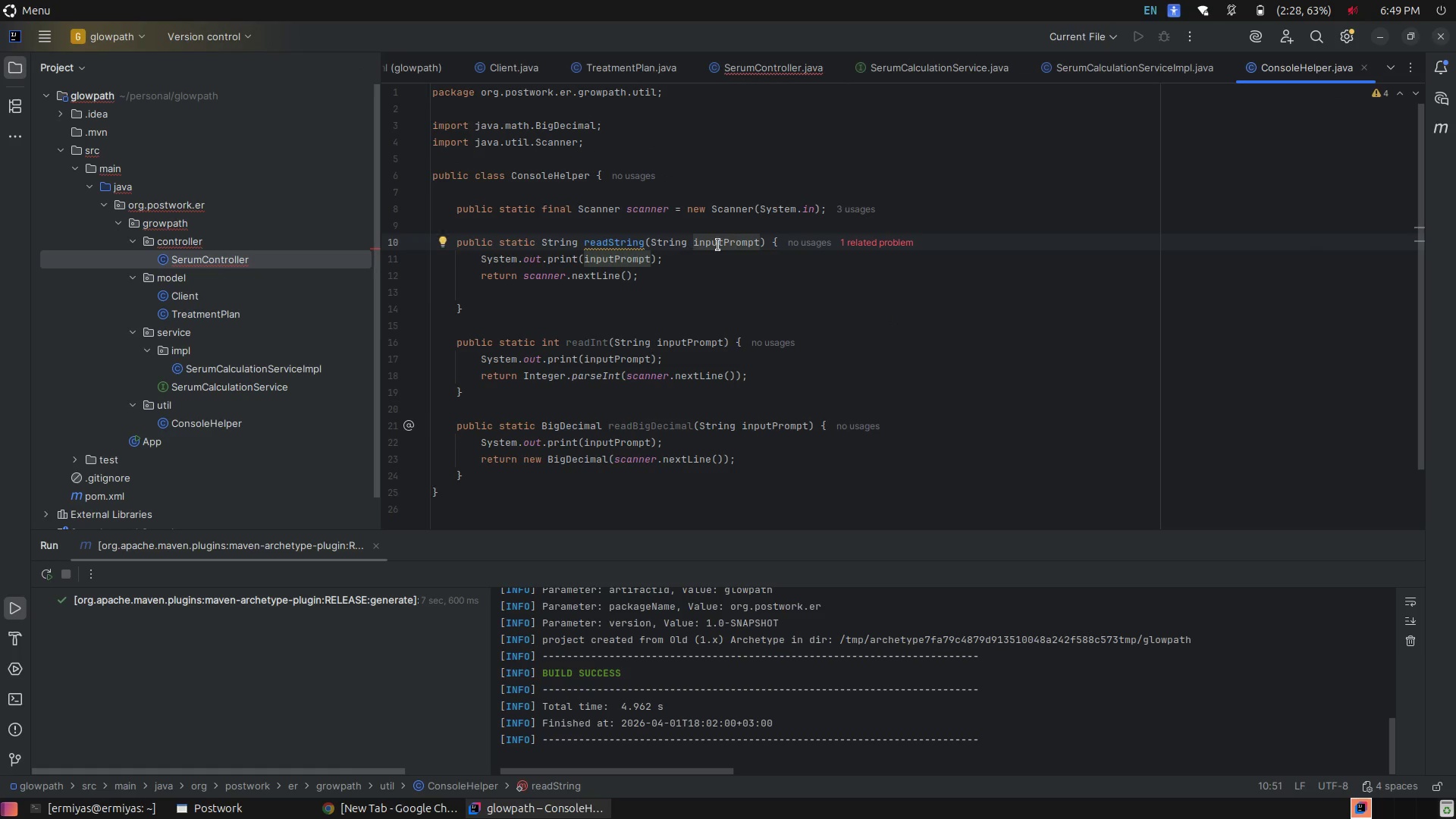 
left_click([720, 241])
 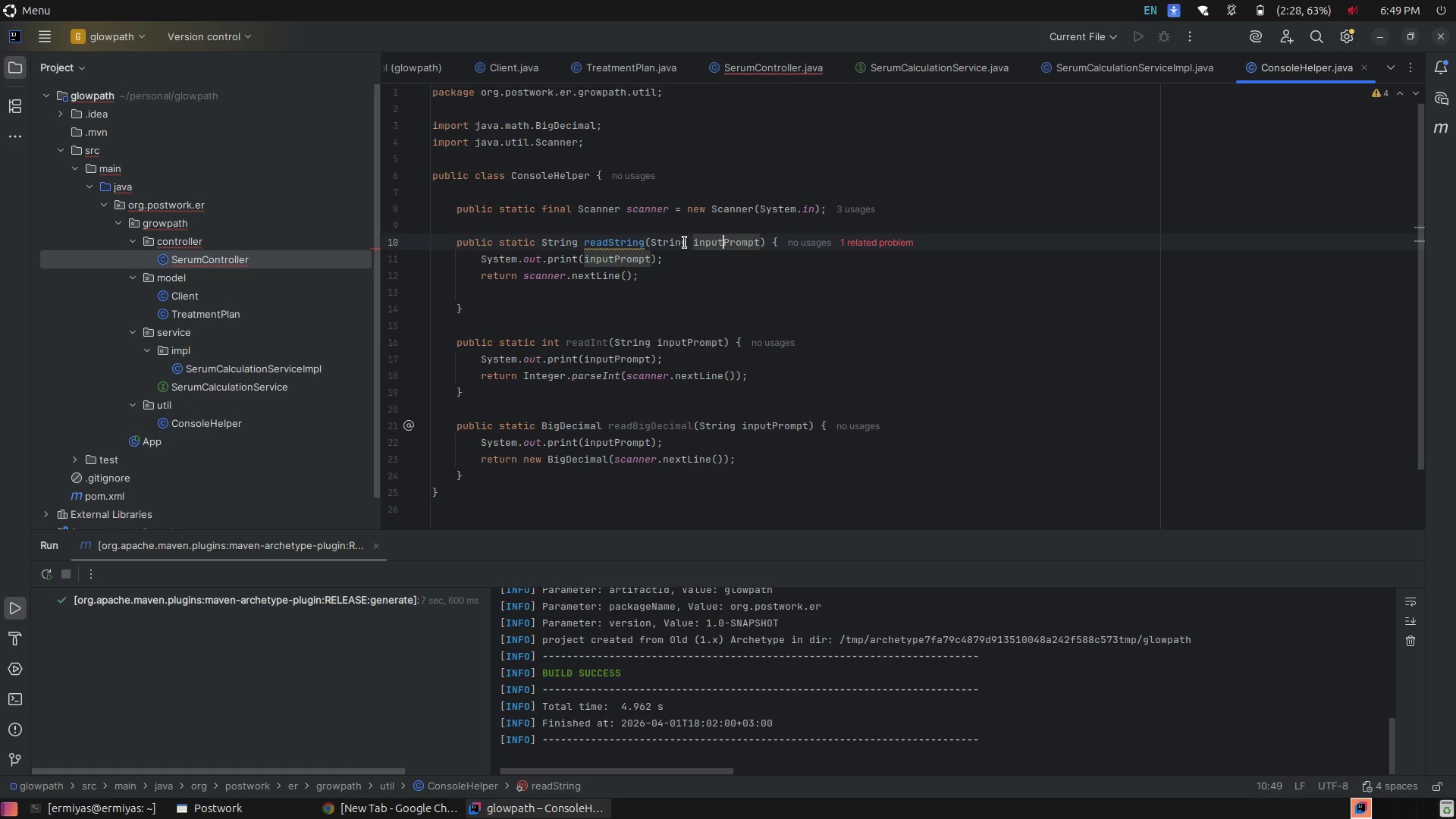 
left_click([683, 243])
 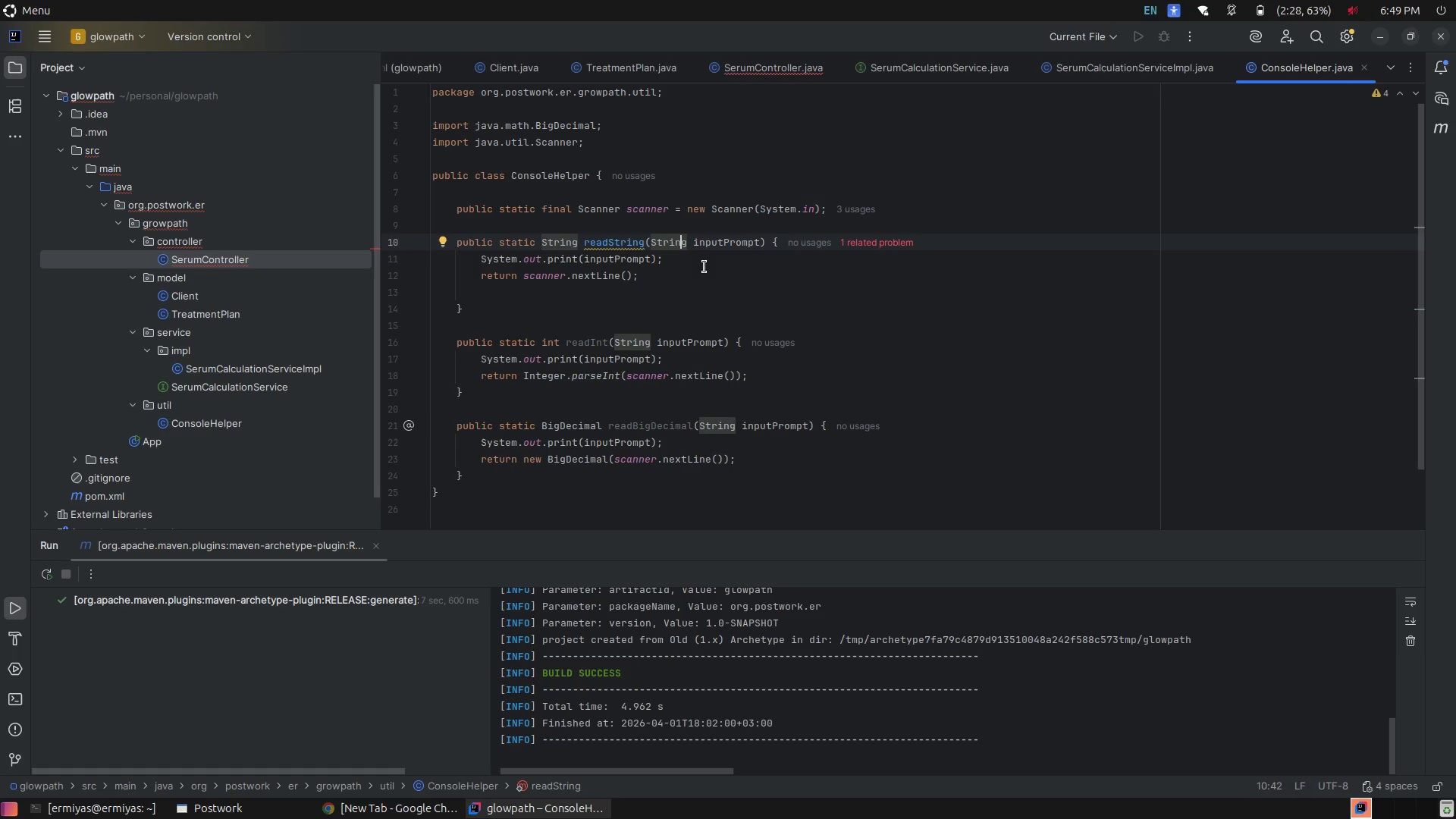 
wait(7.45)
 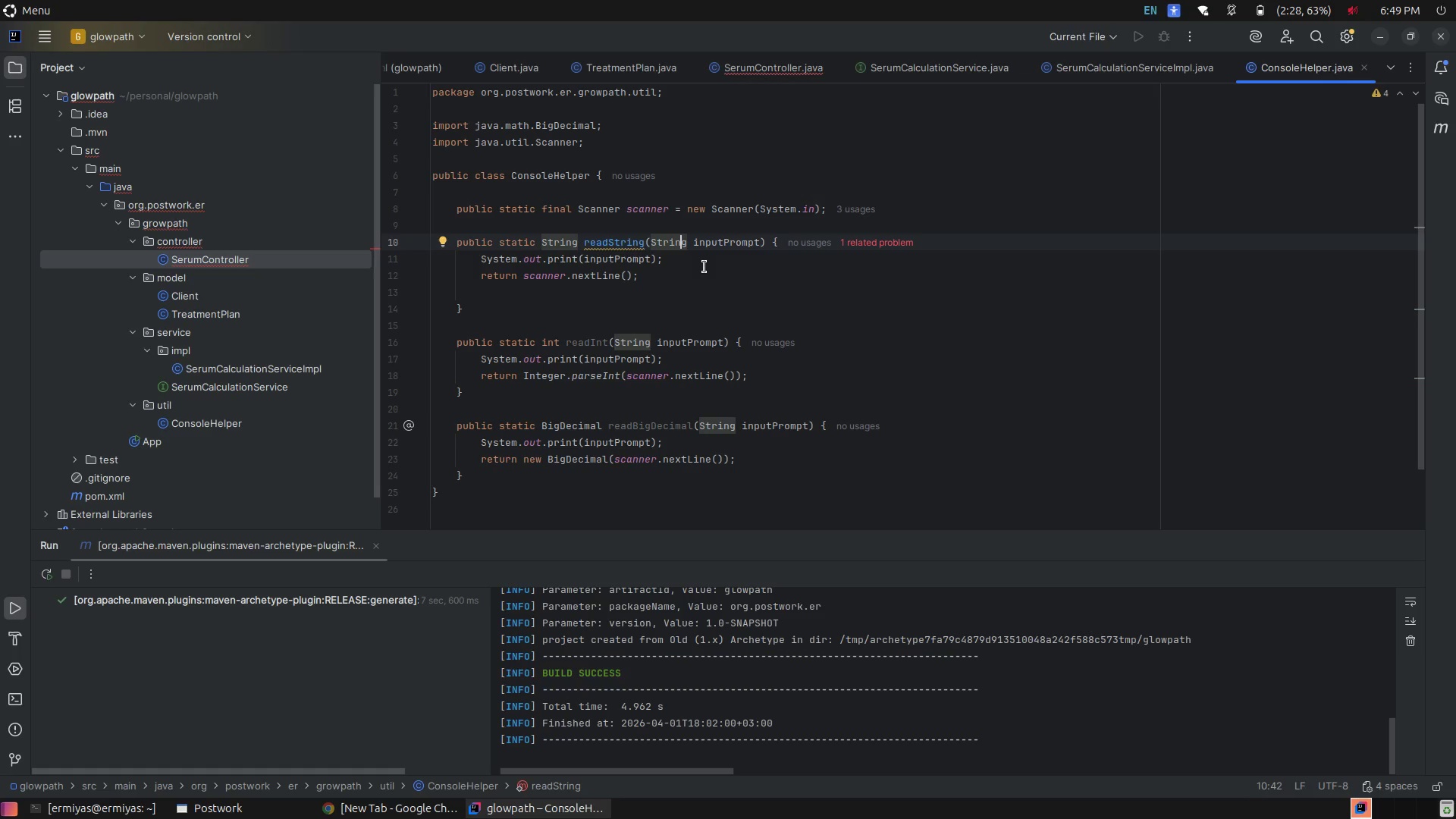 
left_click([763, 306])
 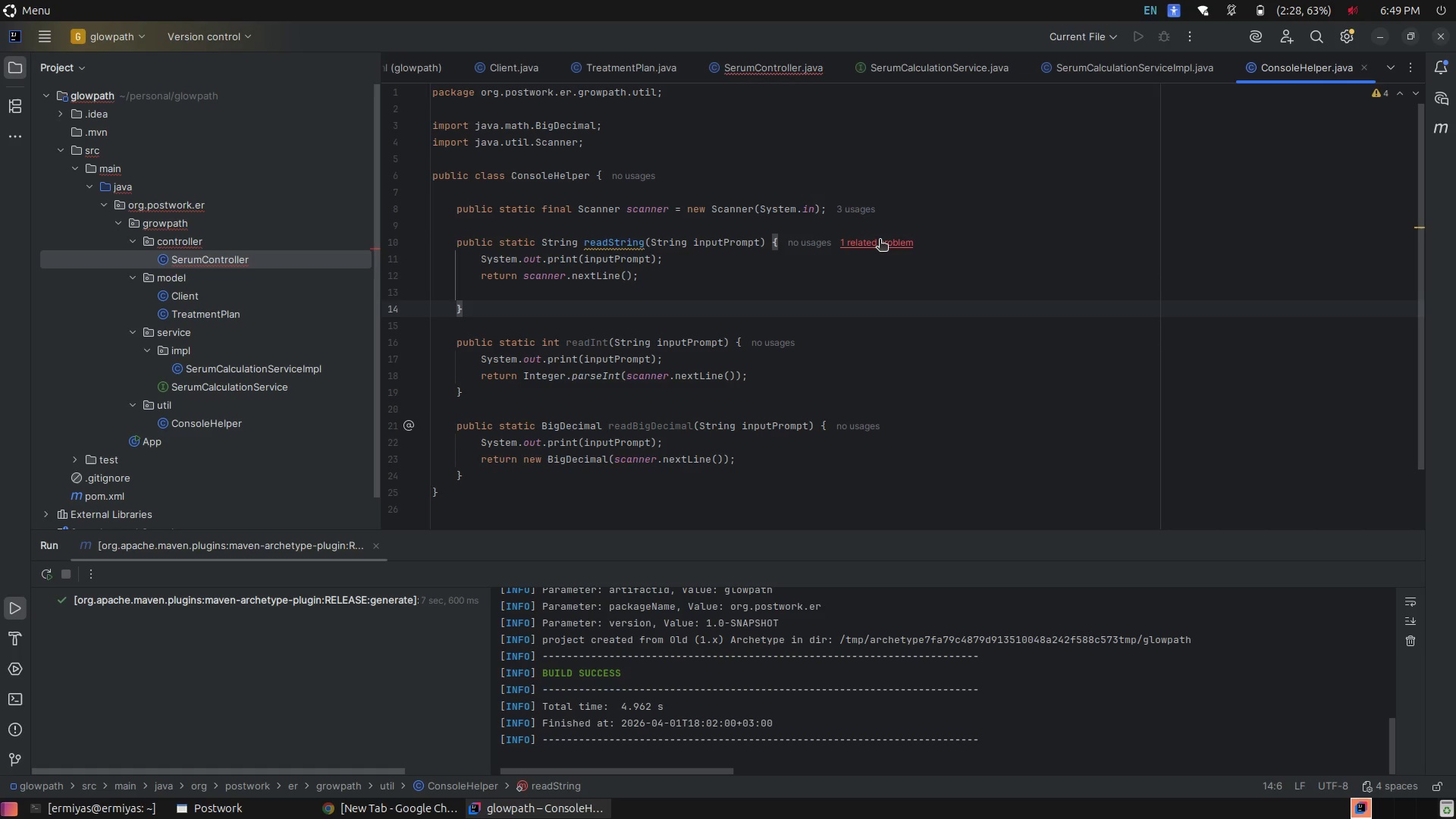 
wait(5.44)
 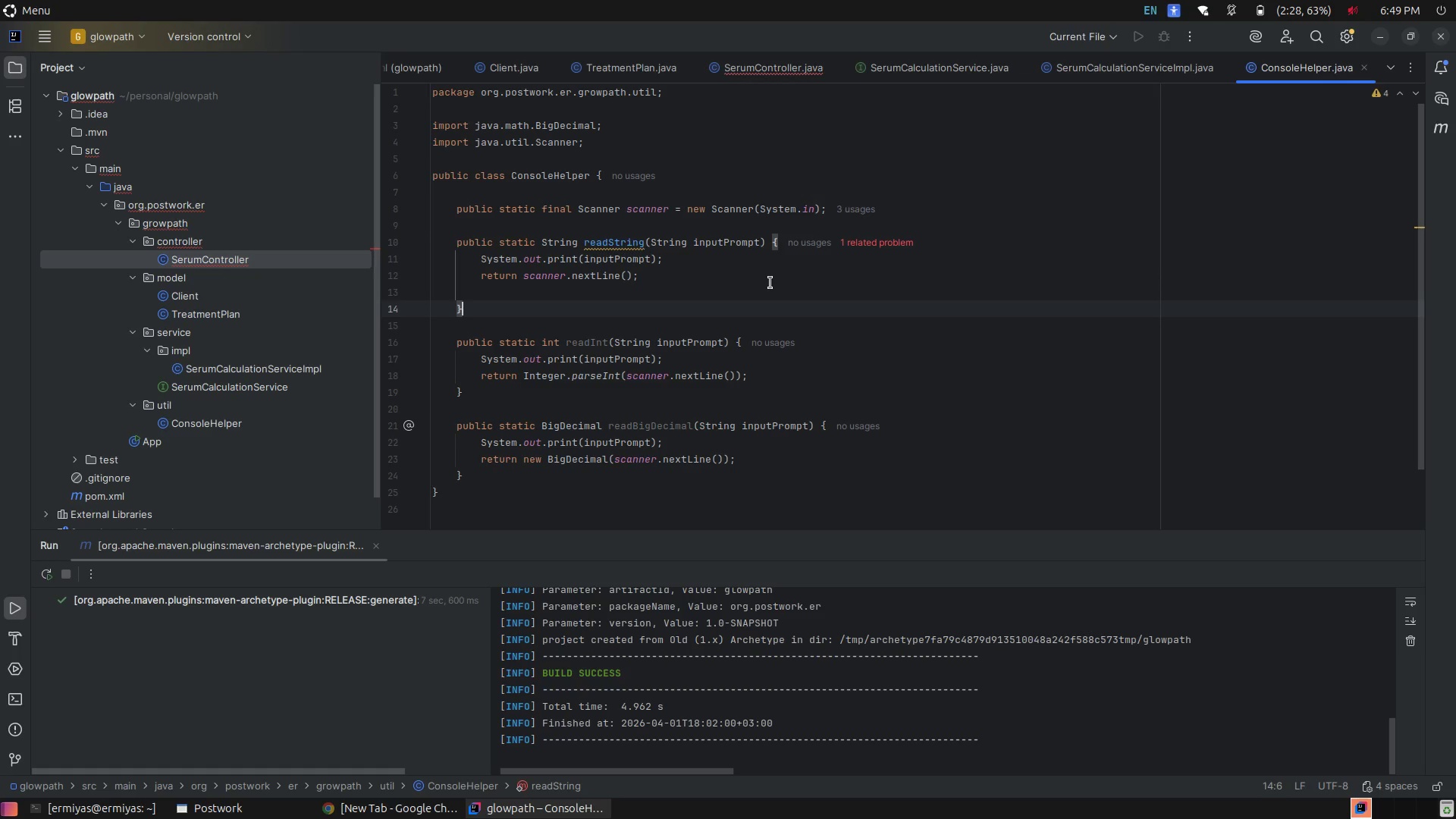 
hold_key(key=ControlLeft, duration=1.23)
left_click([880, 240])
 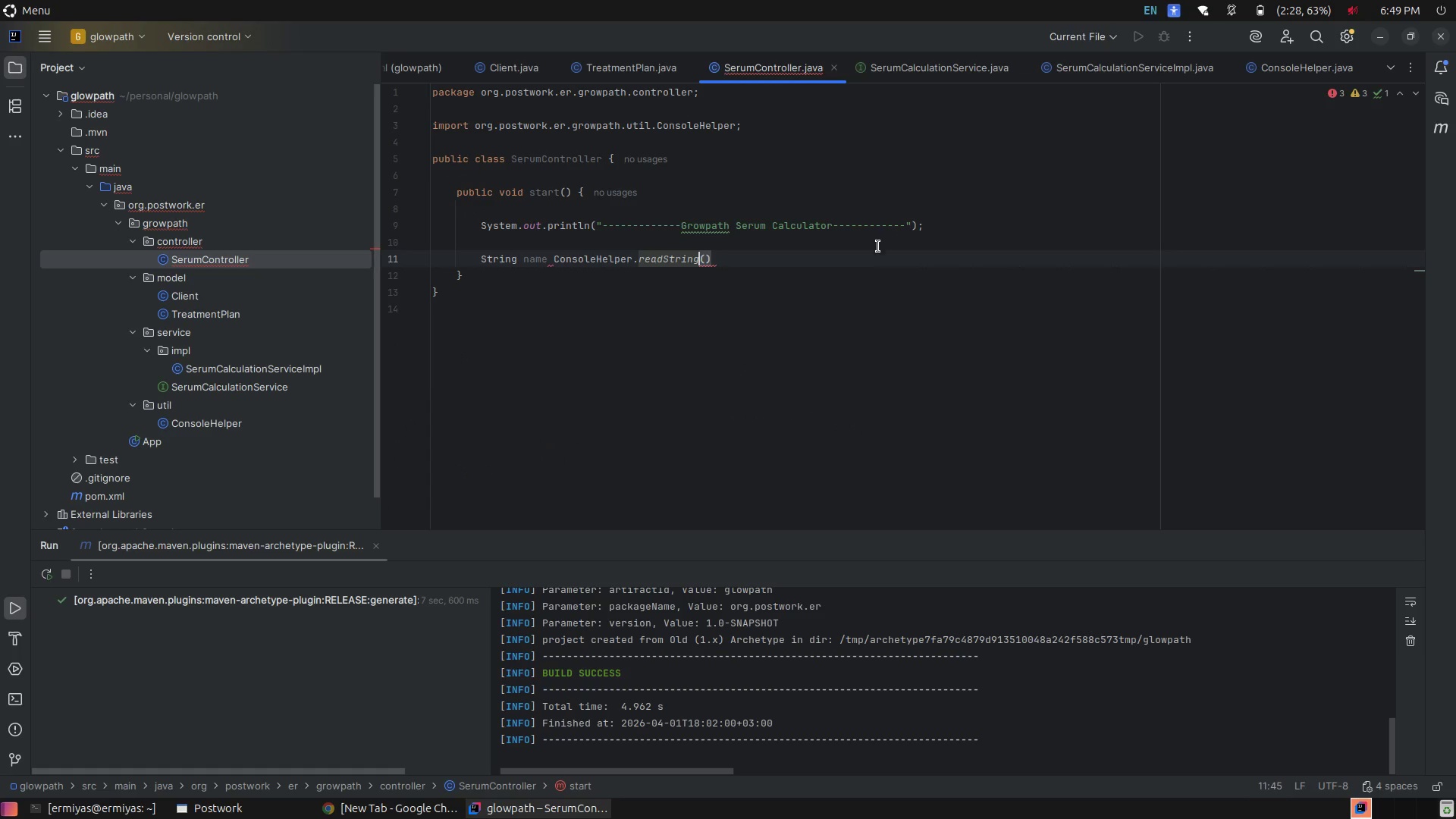 
left_click([863, 268])
 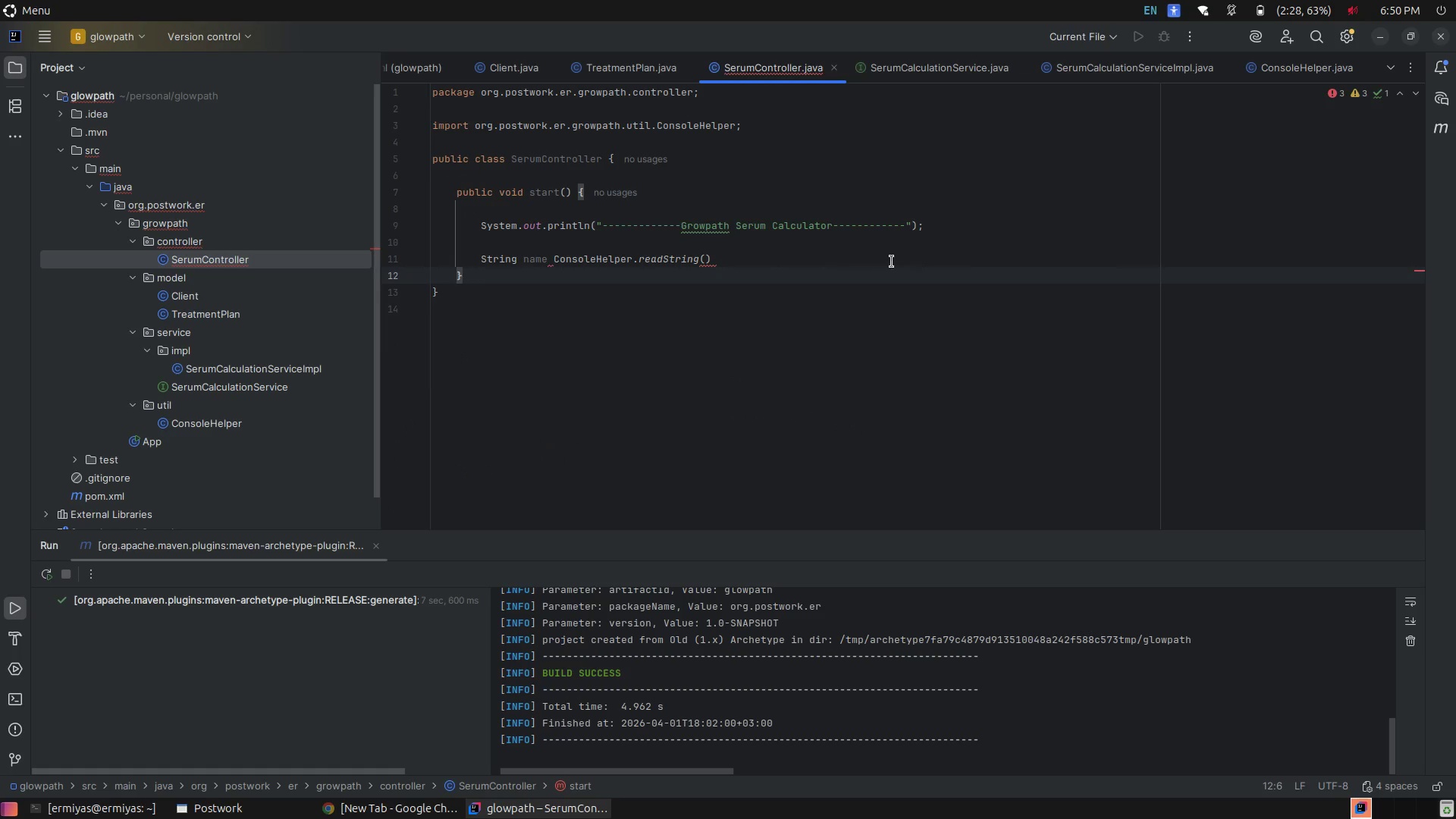 
left_click([892, 262])
 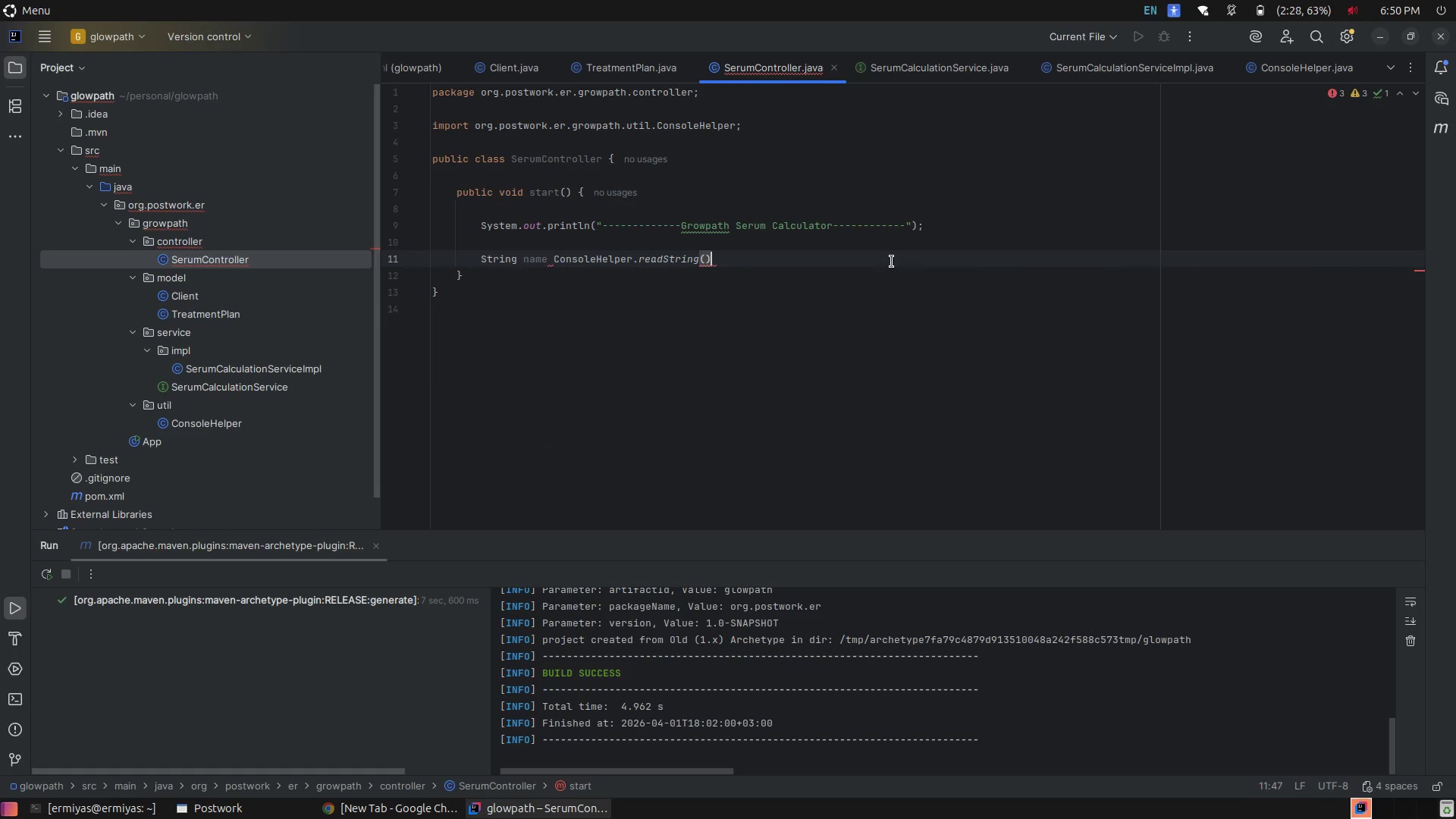 
key(ArrowLeft)
 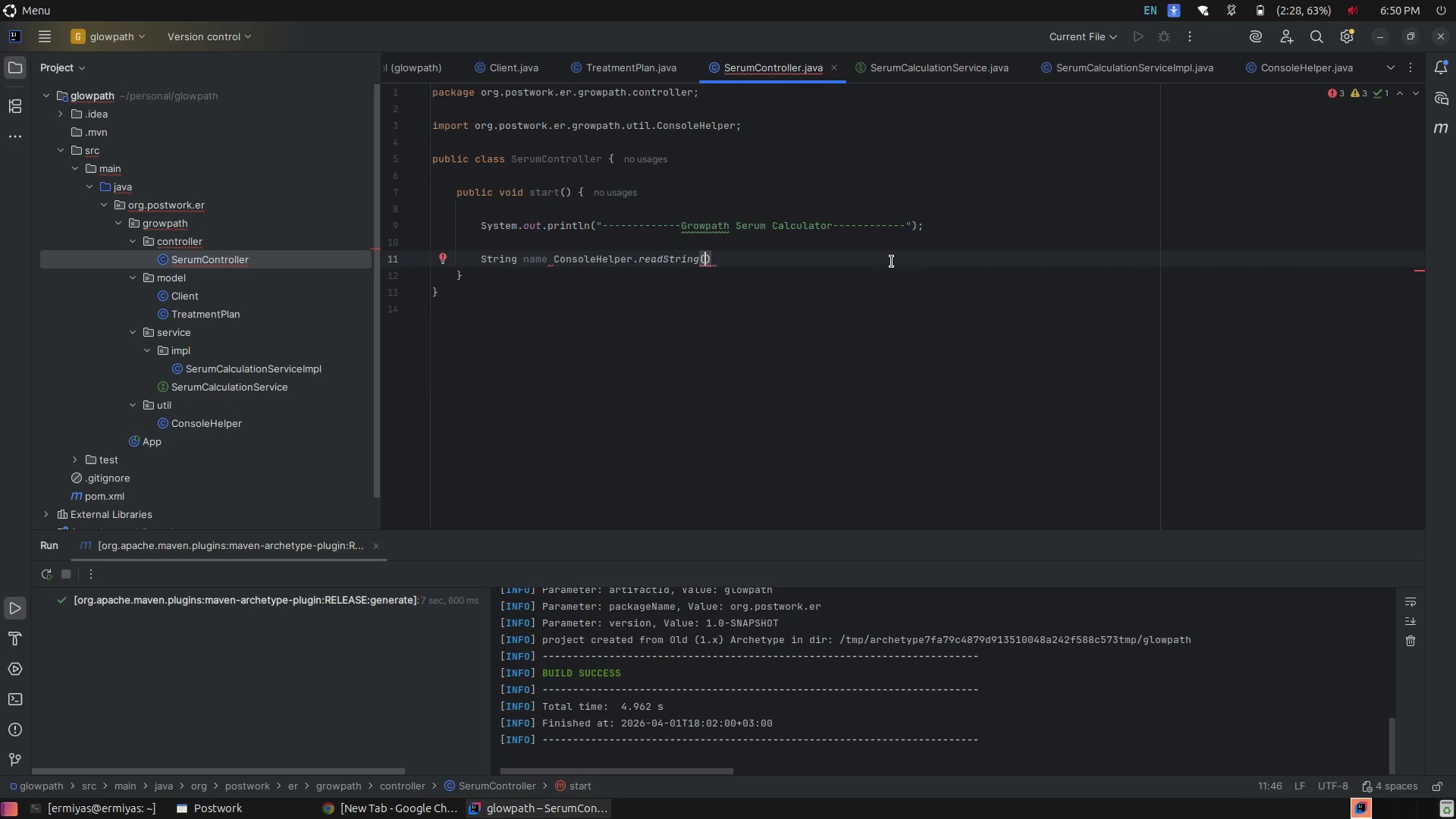 
wait(5.9)
 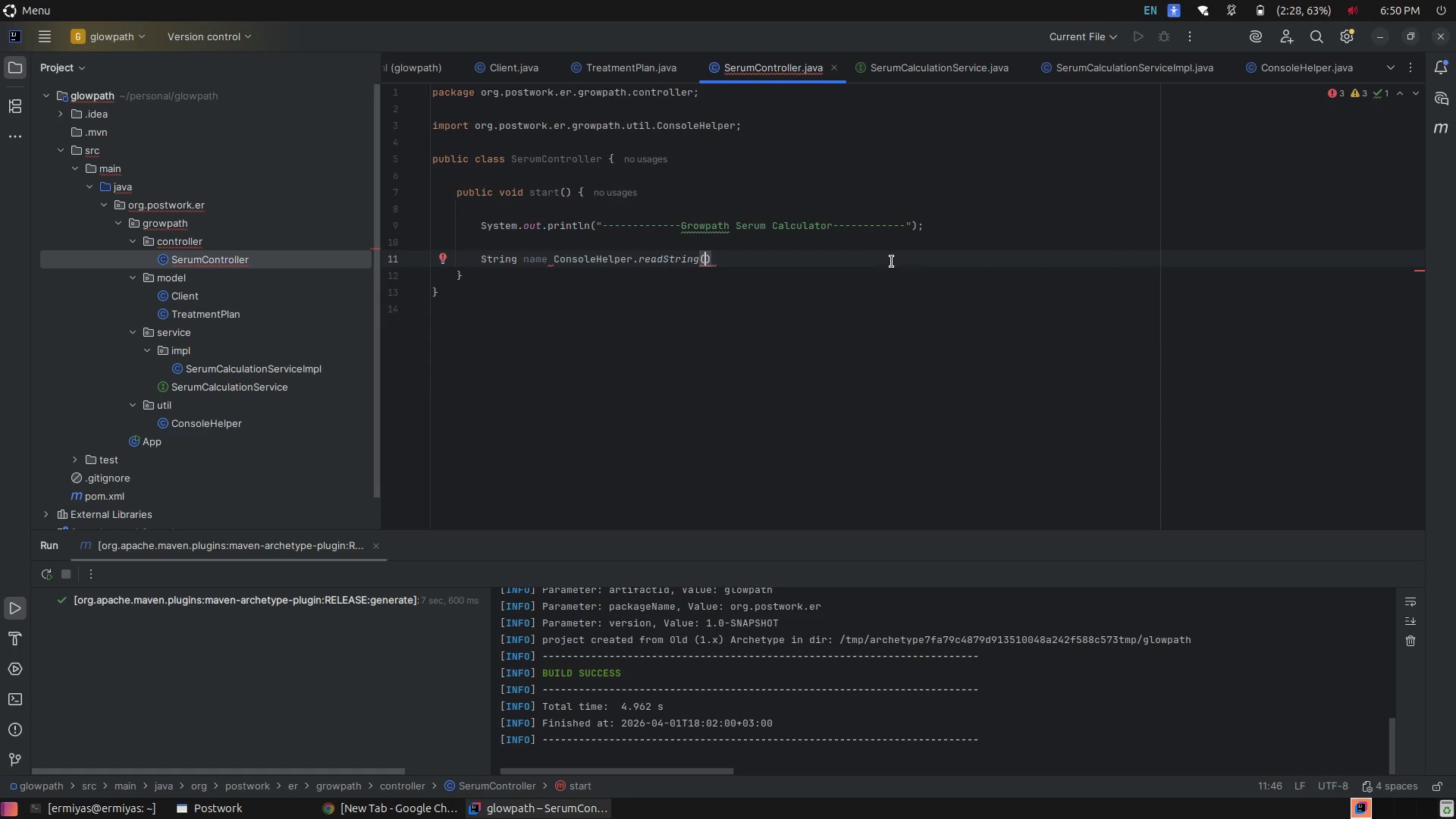 
type(E)
key(Backspace)
type("Entr client name: )
 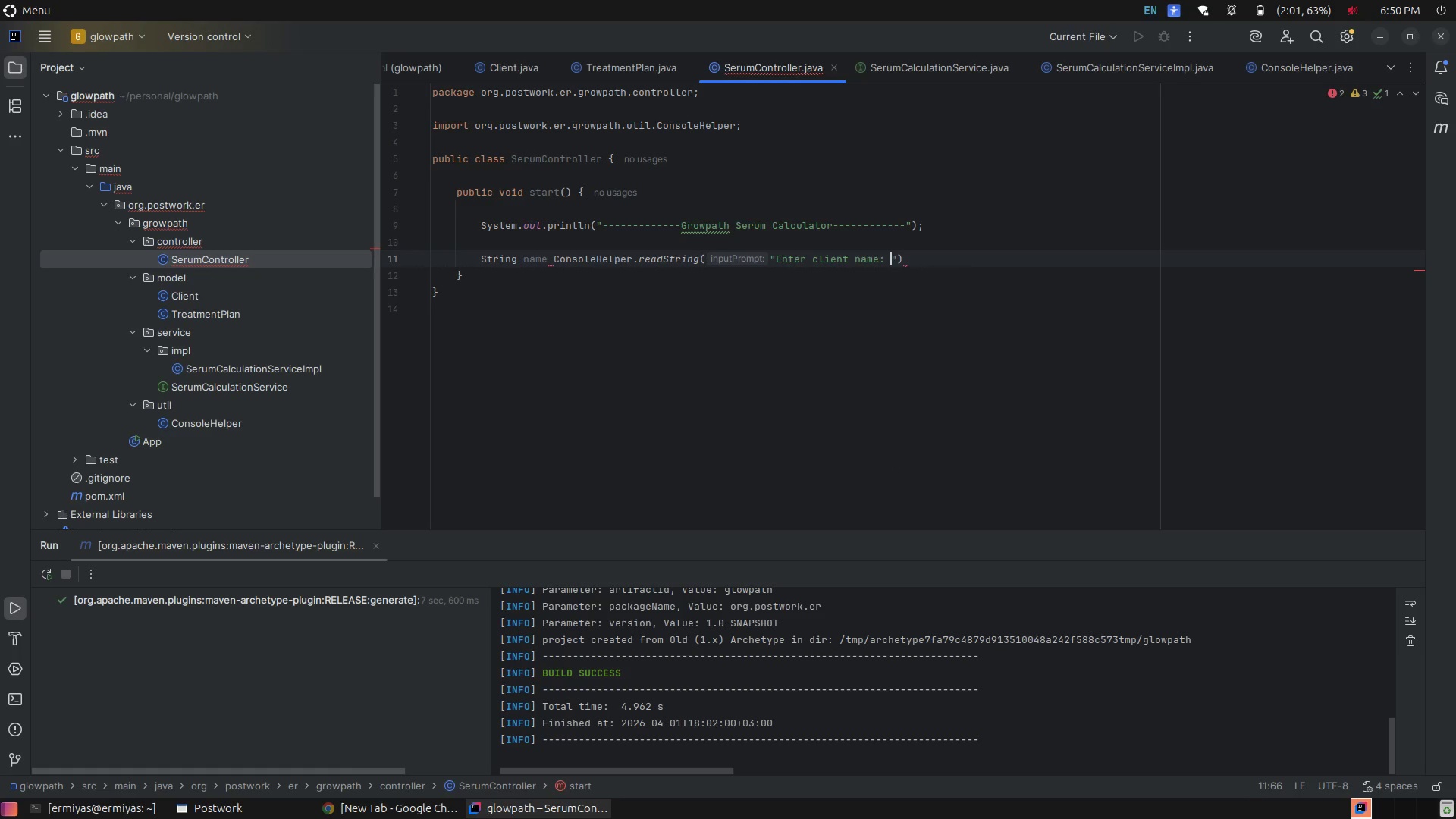 
key(ArrowRight)
 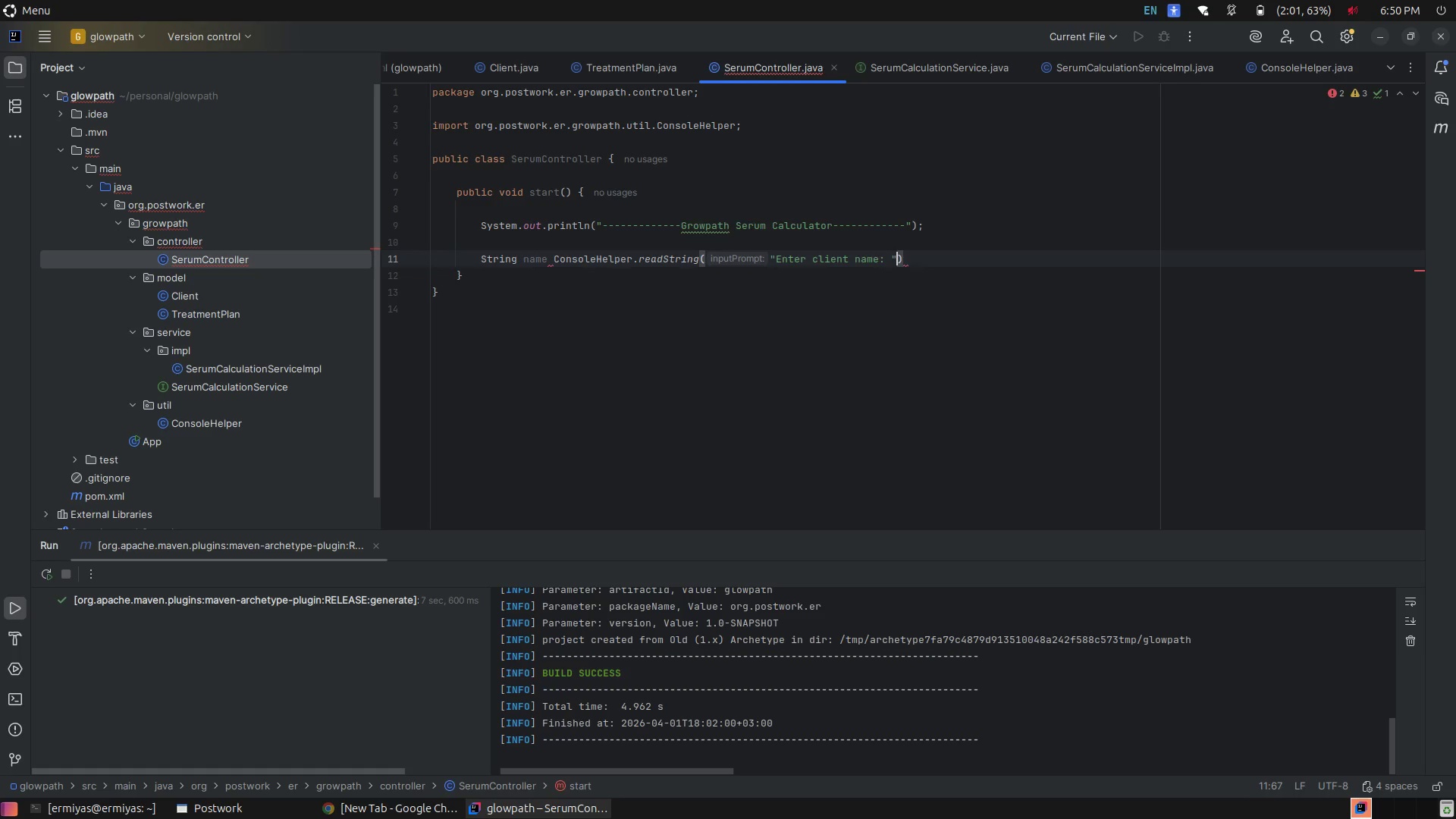 
key(ArrowRight)
 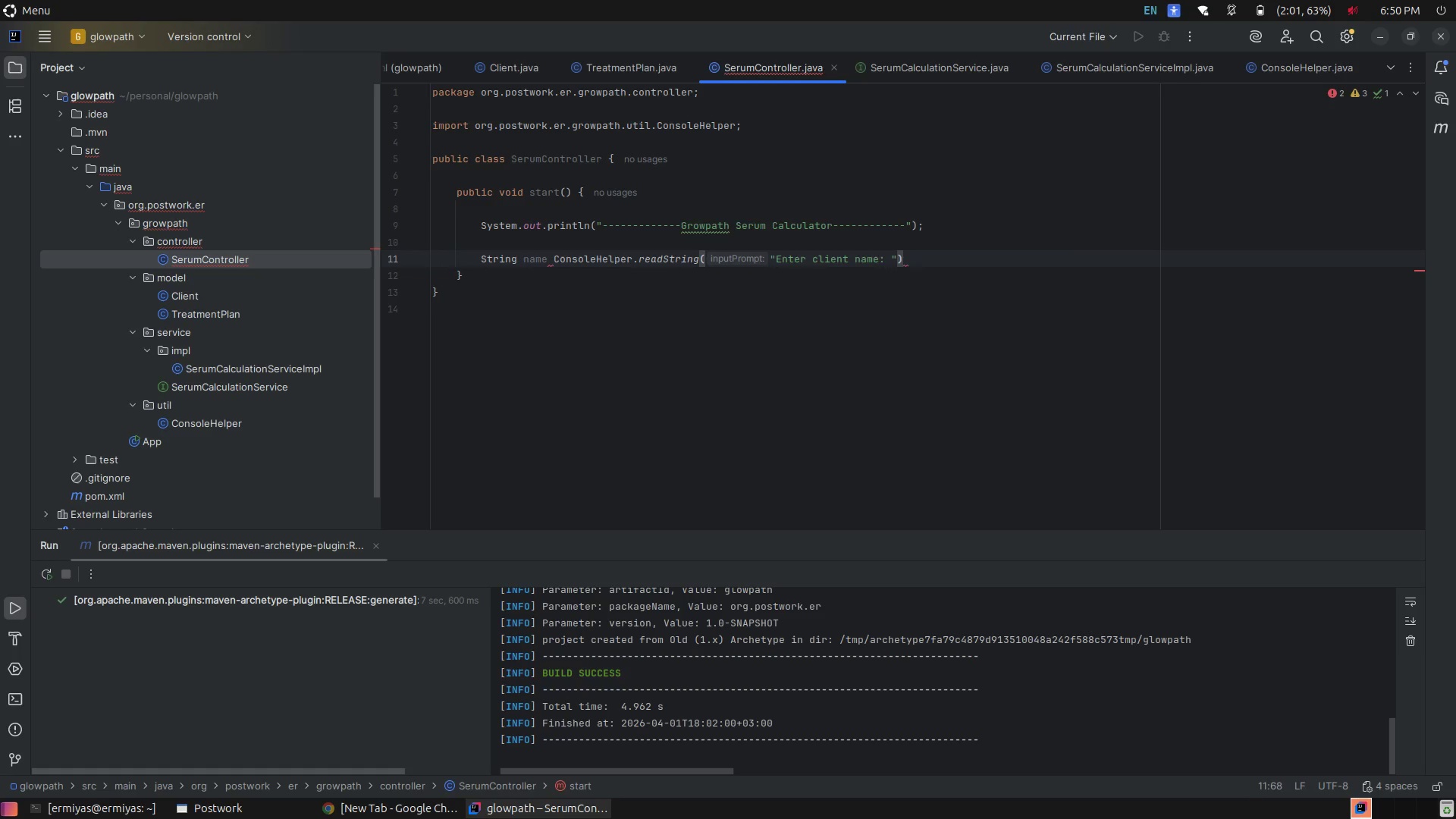 
key(Semicolon)
 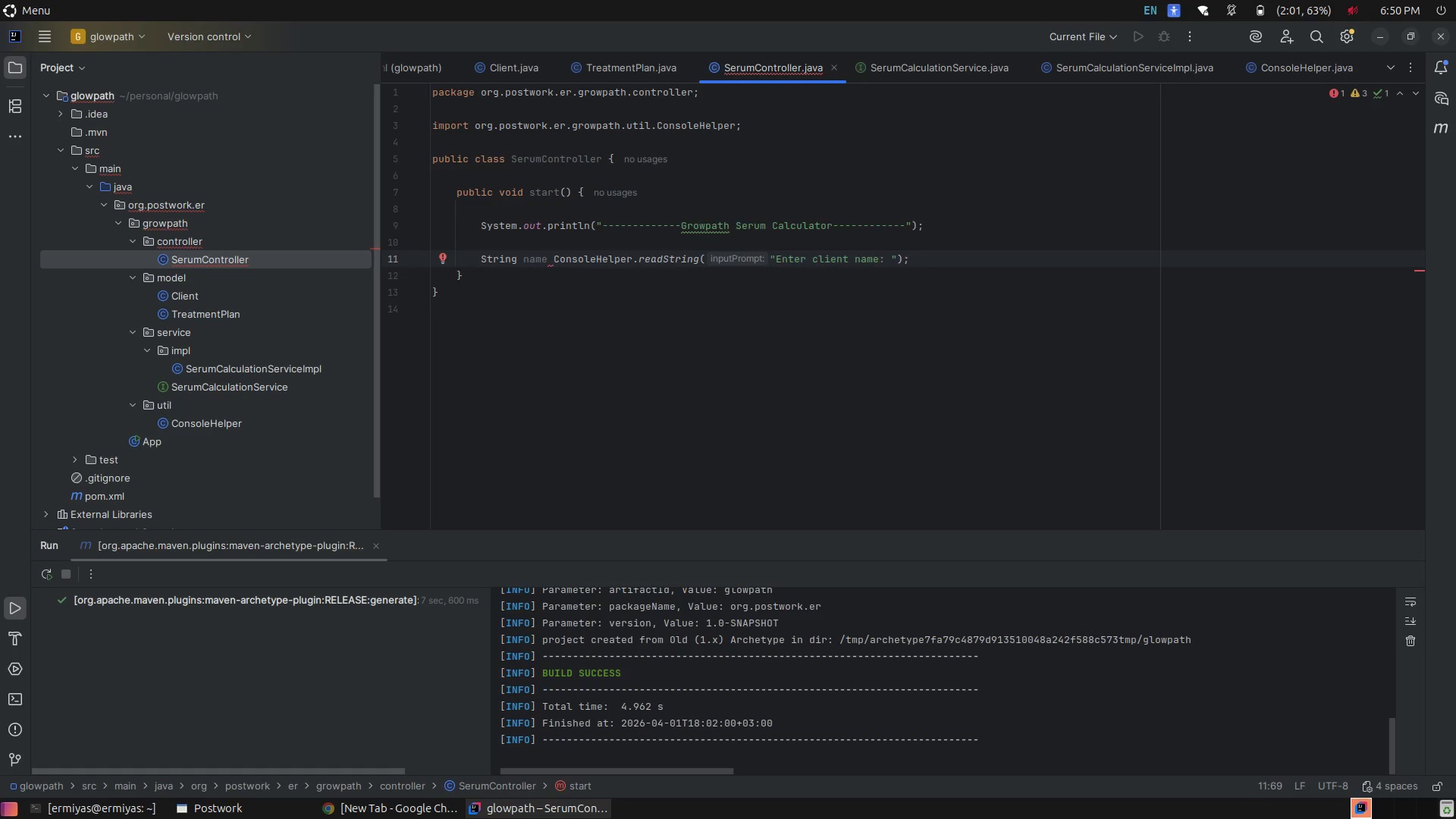 
key(Enter)
 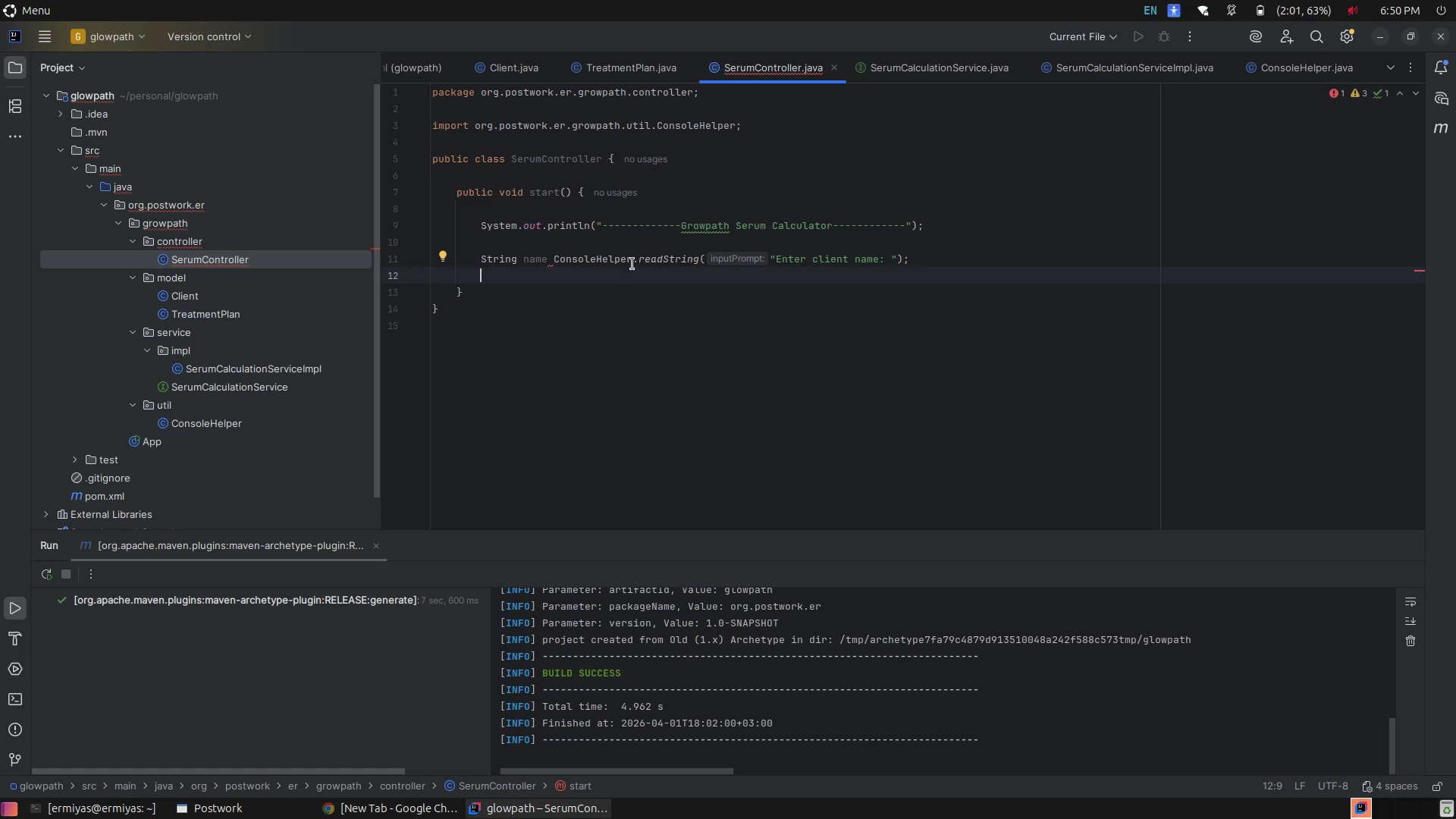 
left_click([549, 259])
 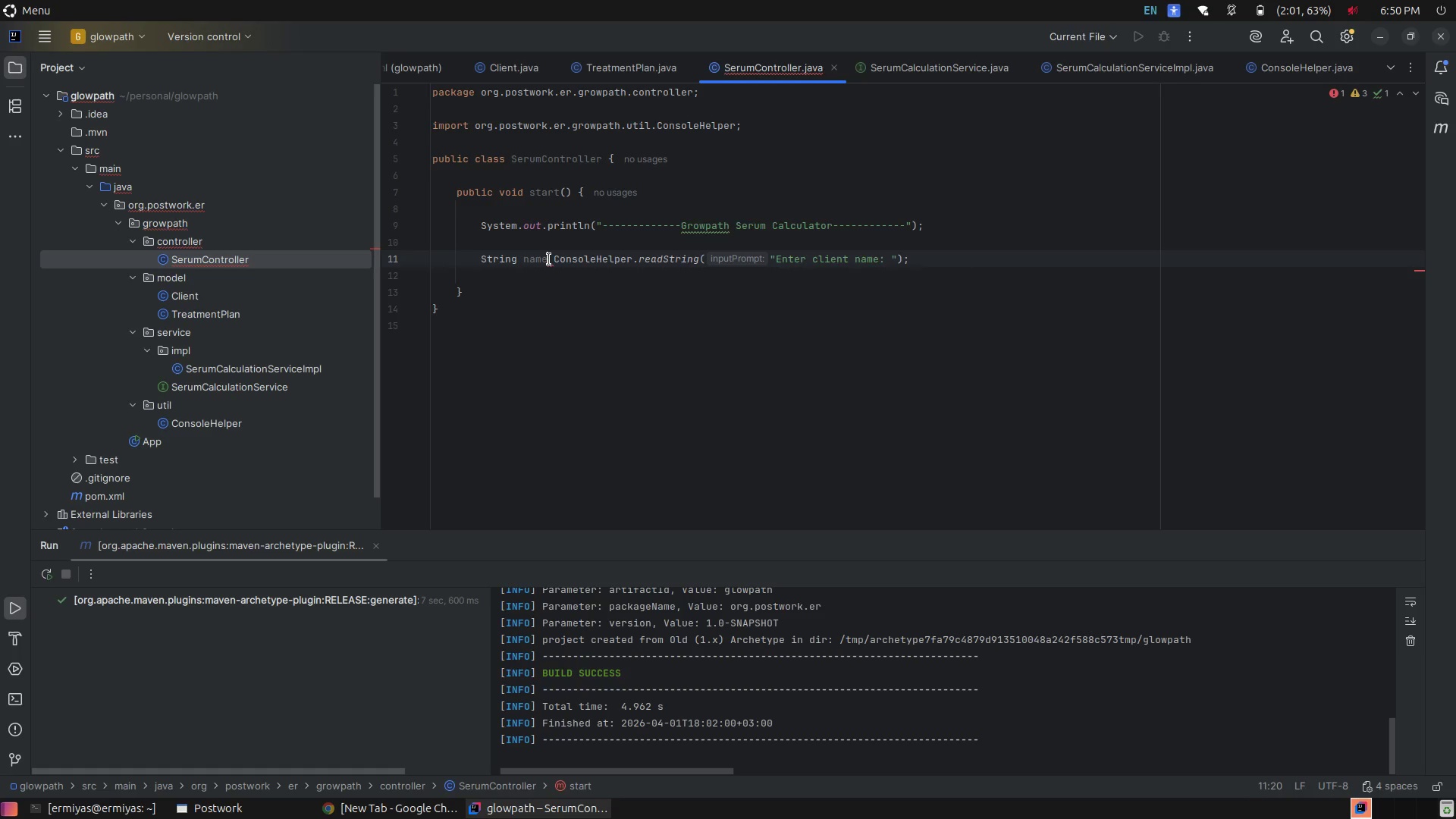 
key(Space)
 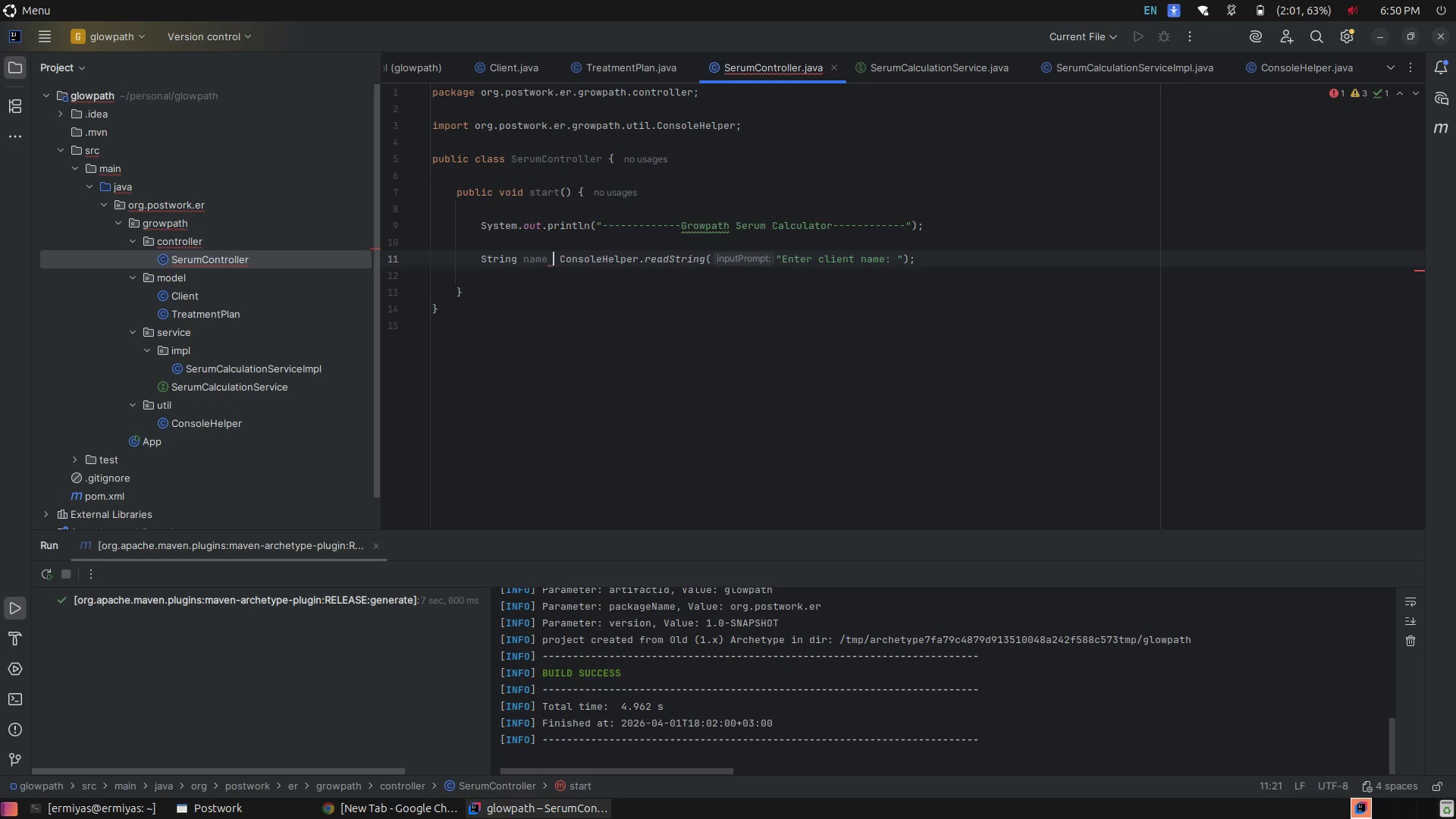 
key(Equal)
 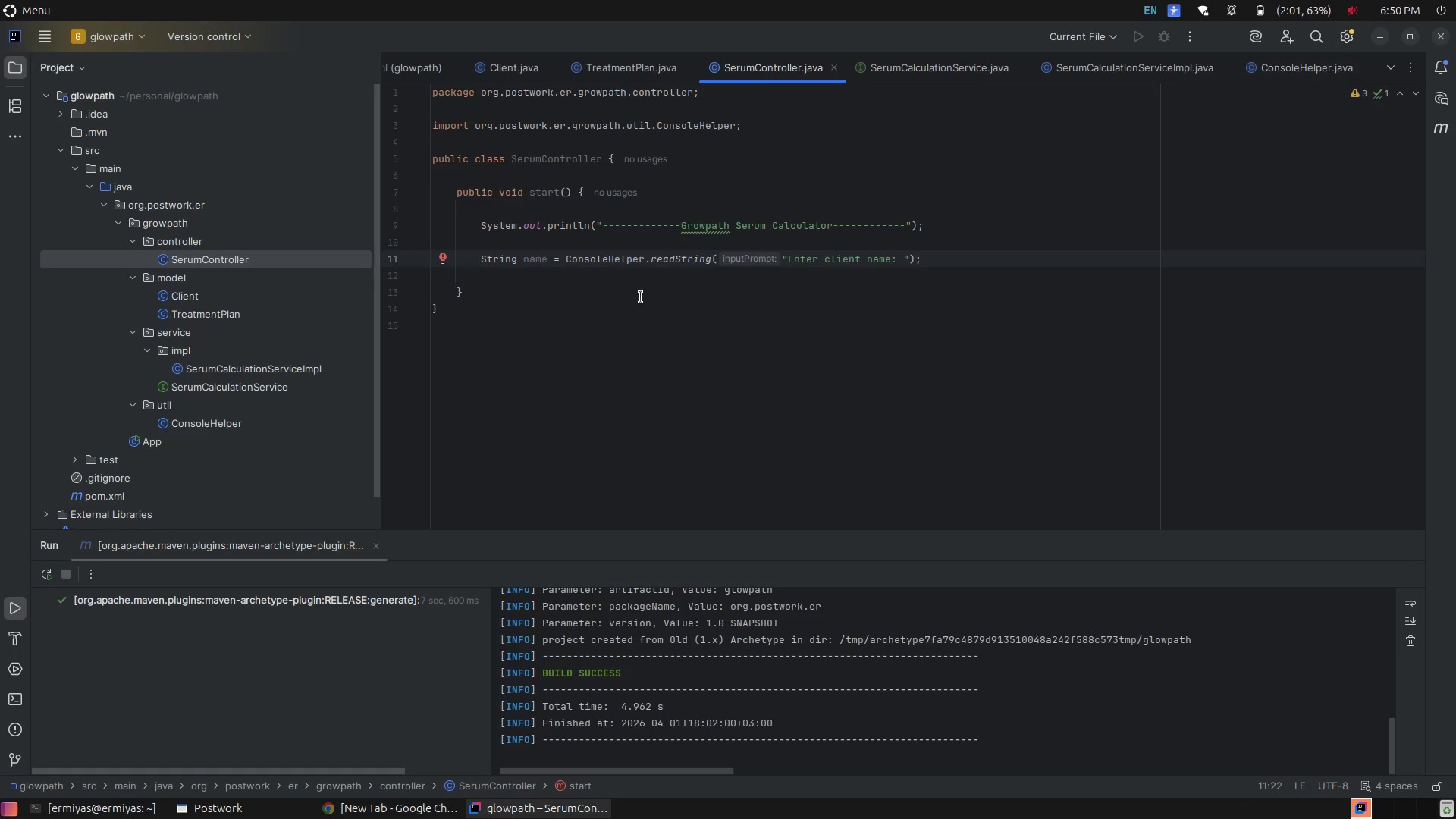 
left_click([692, 248])
 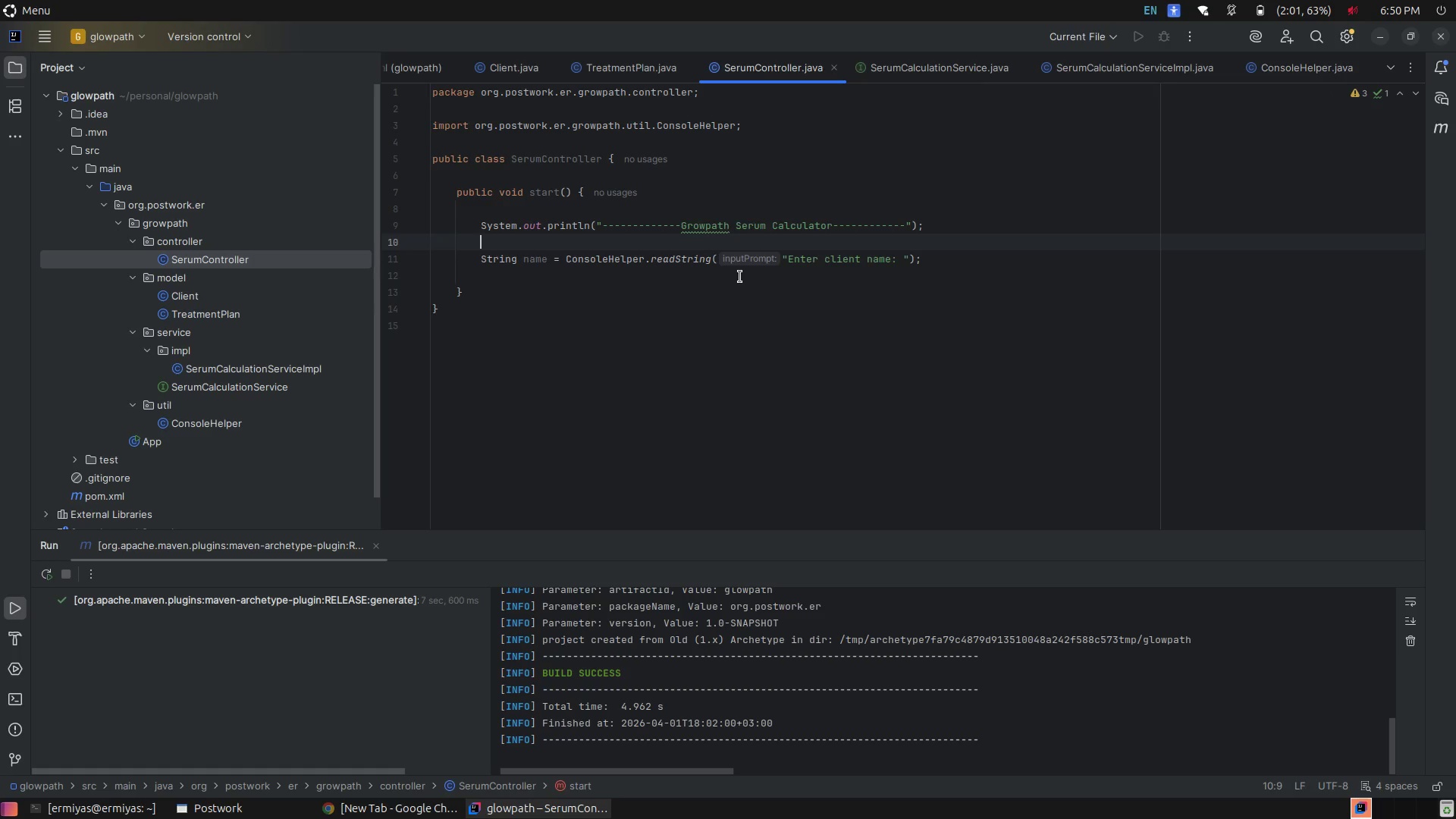 
left_click([740, 277])
 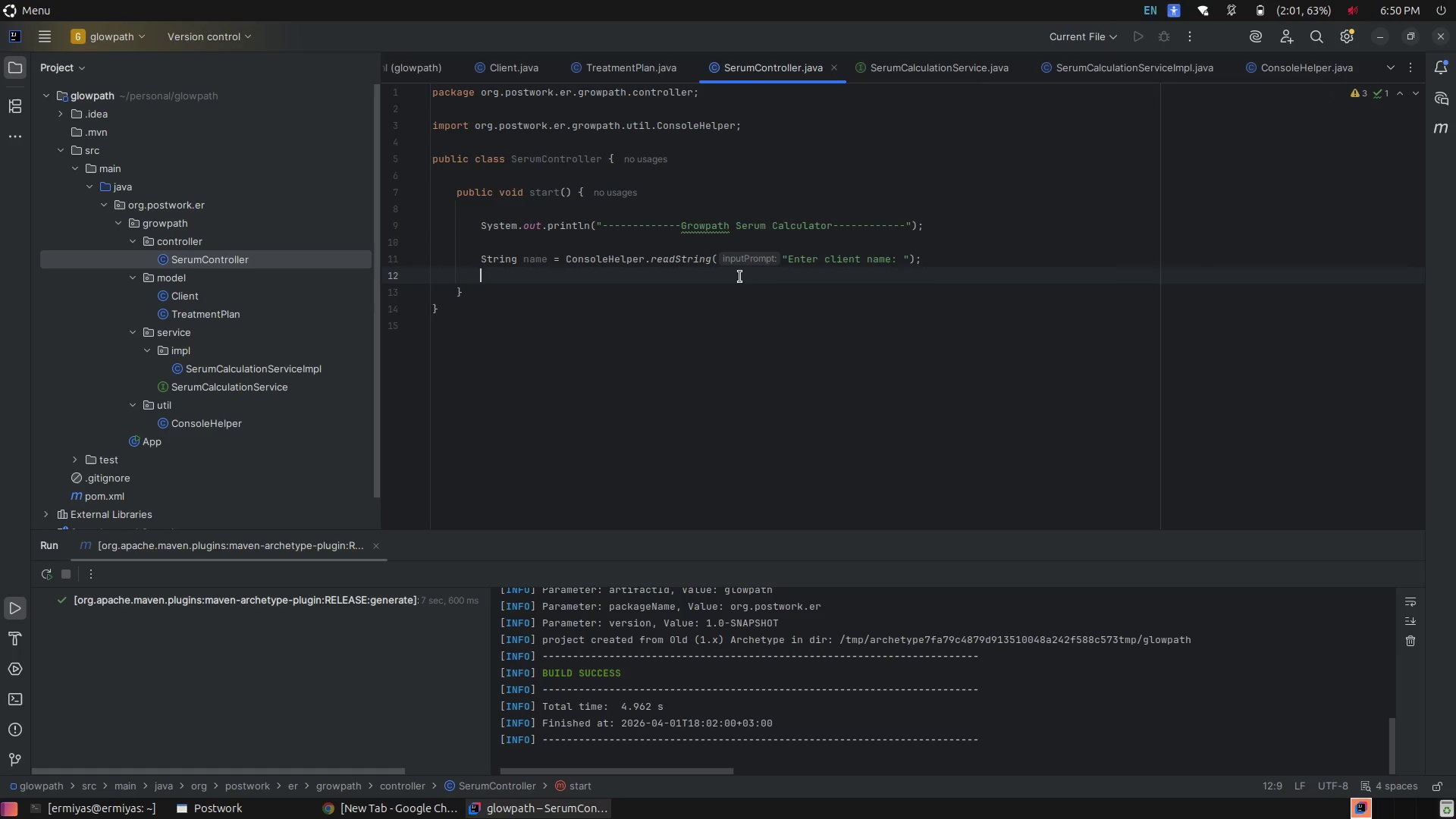 
wait(6.32)
 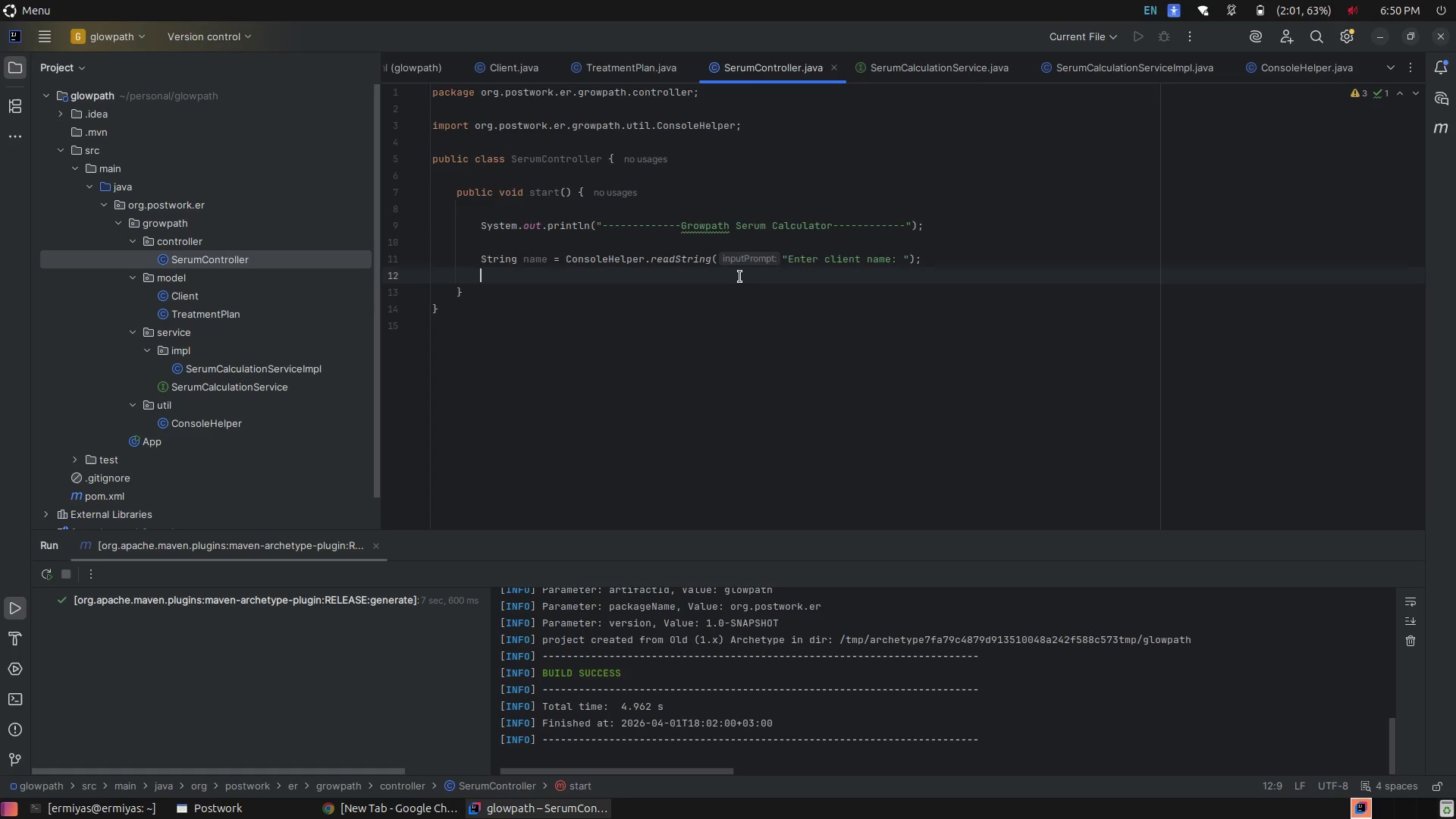 
hold_key(key=ControlRight, duration=2.57)
 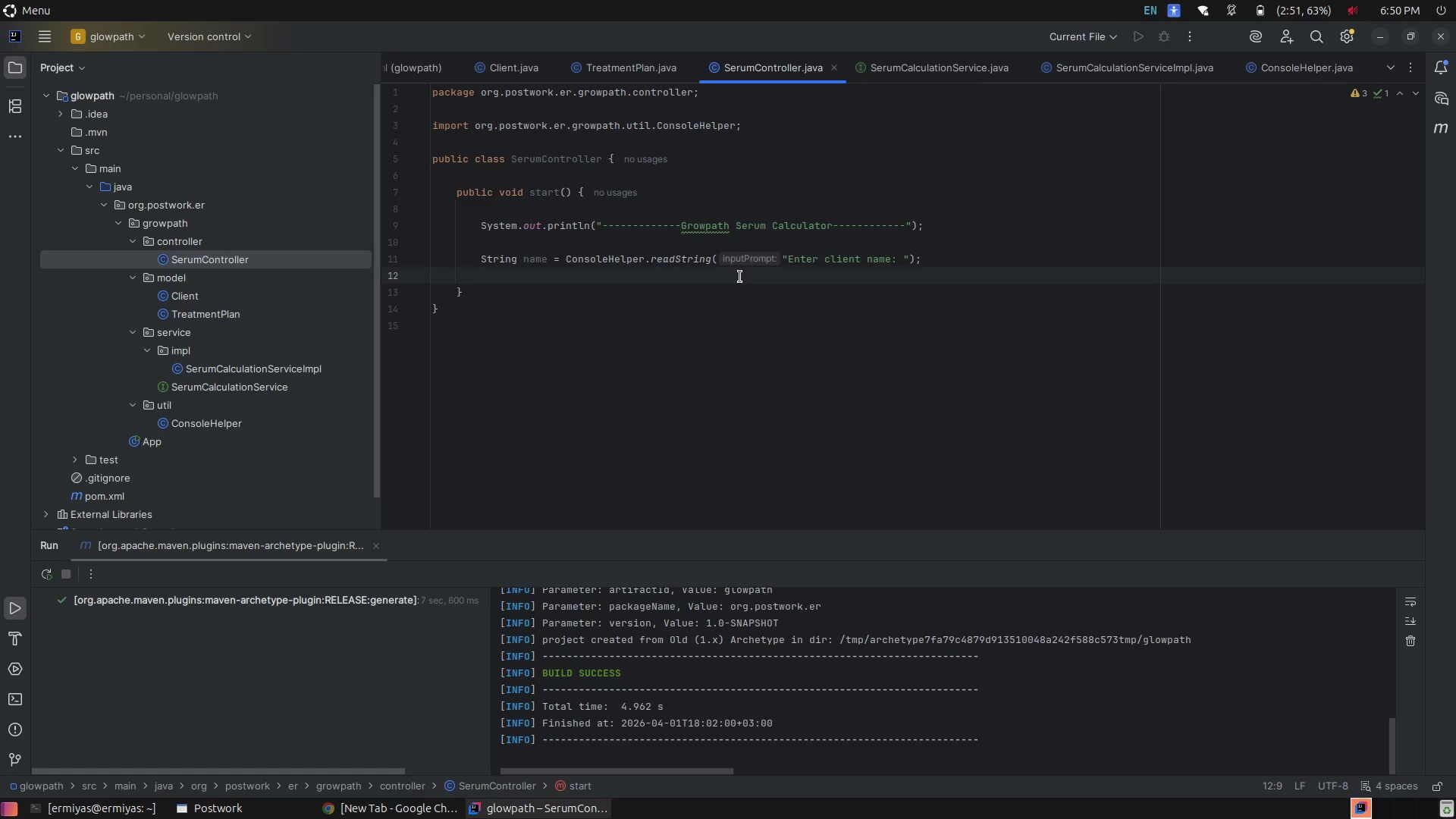 
key(Control+E)
 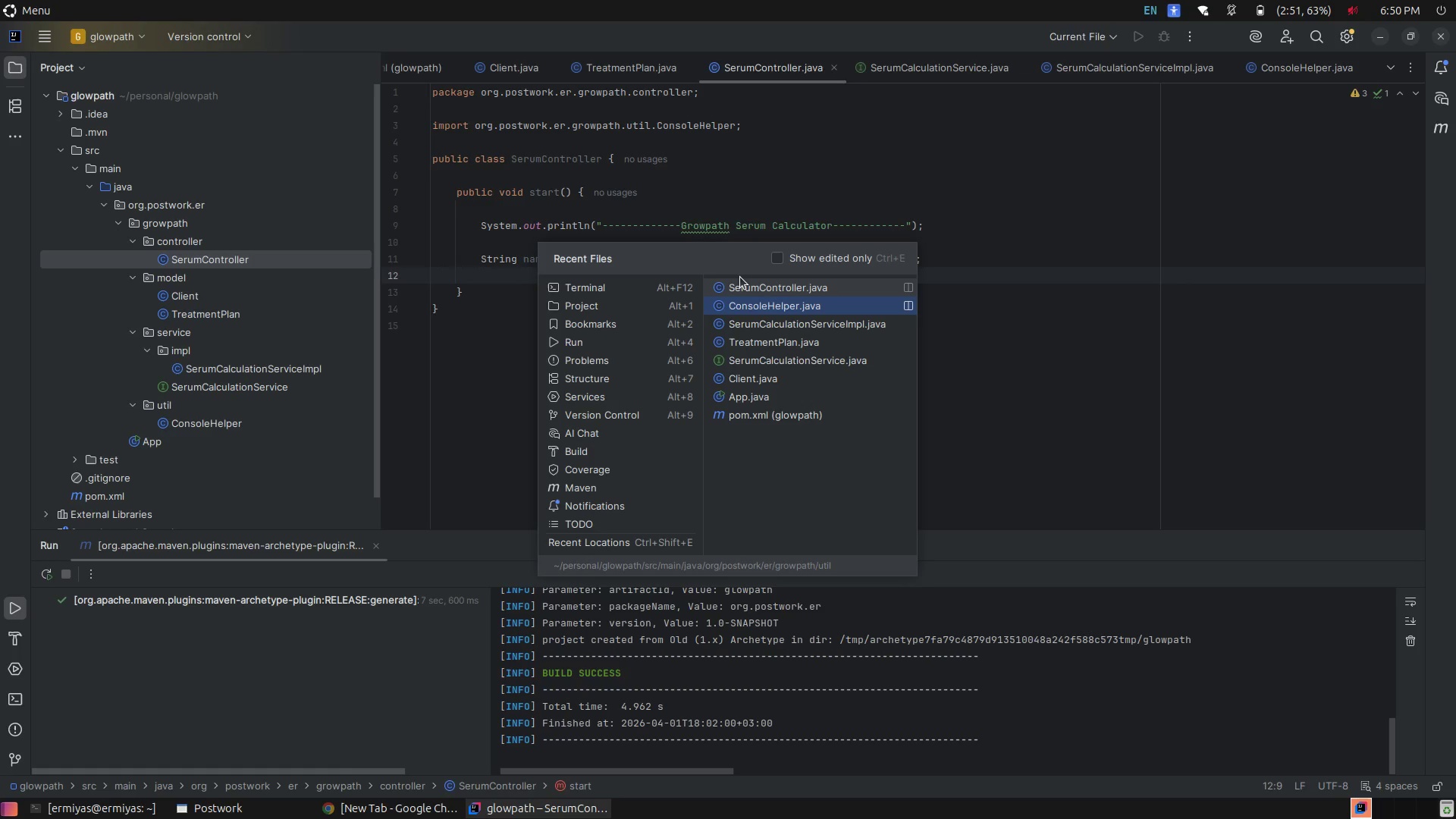 
key(Enter)
 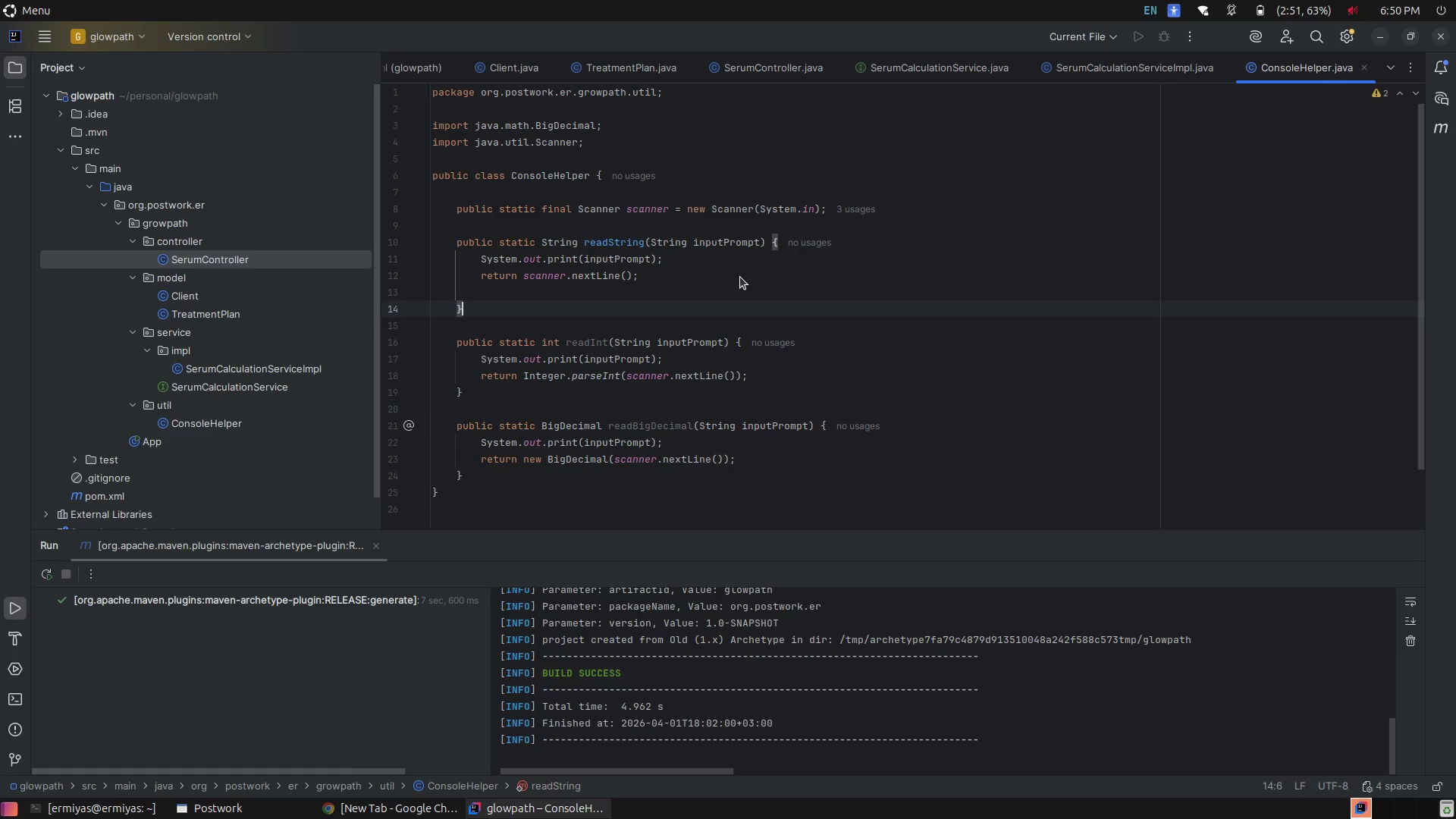 
left_click([617, 347])
 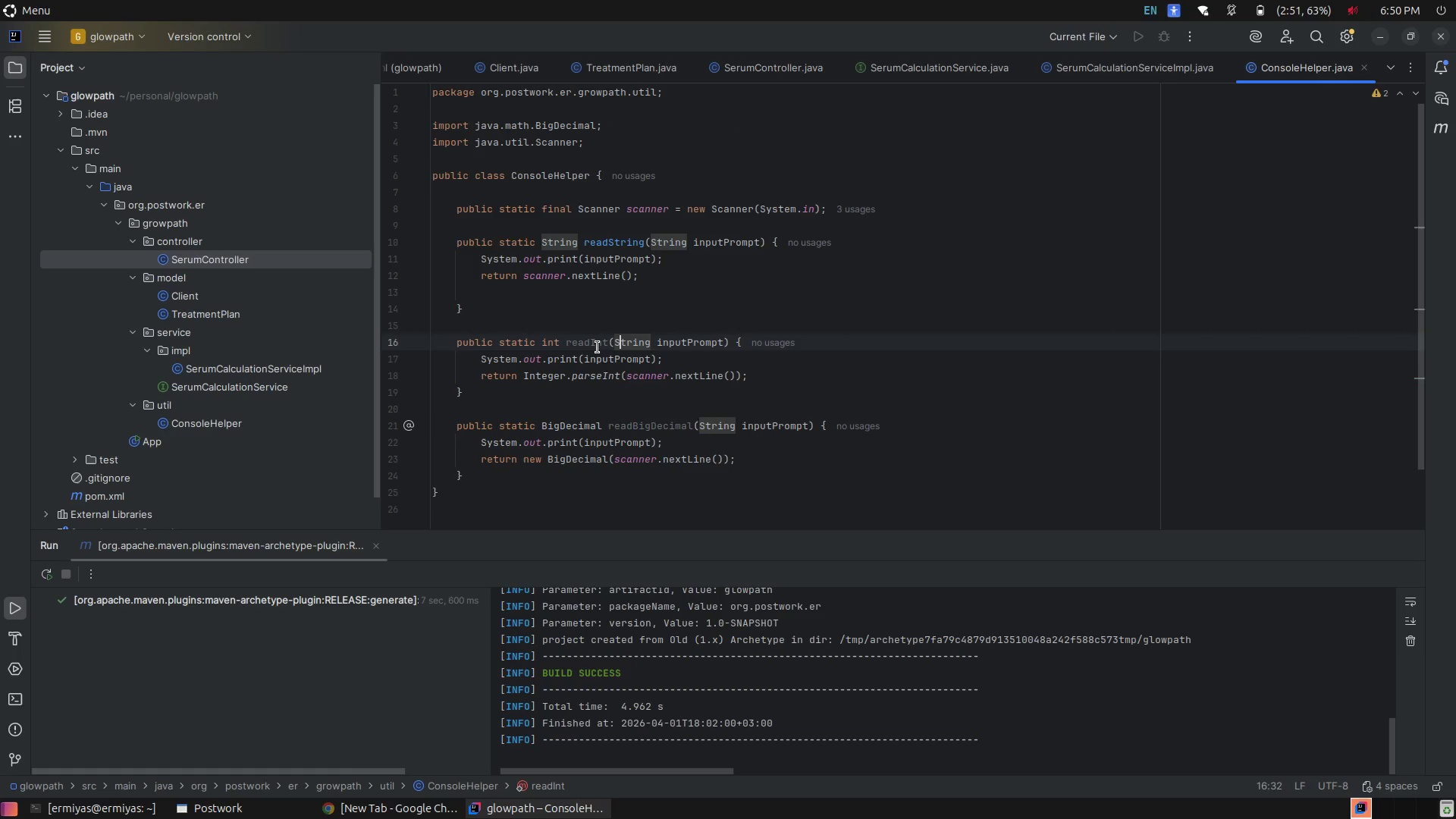 
left_click([598, 347])
 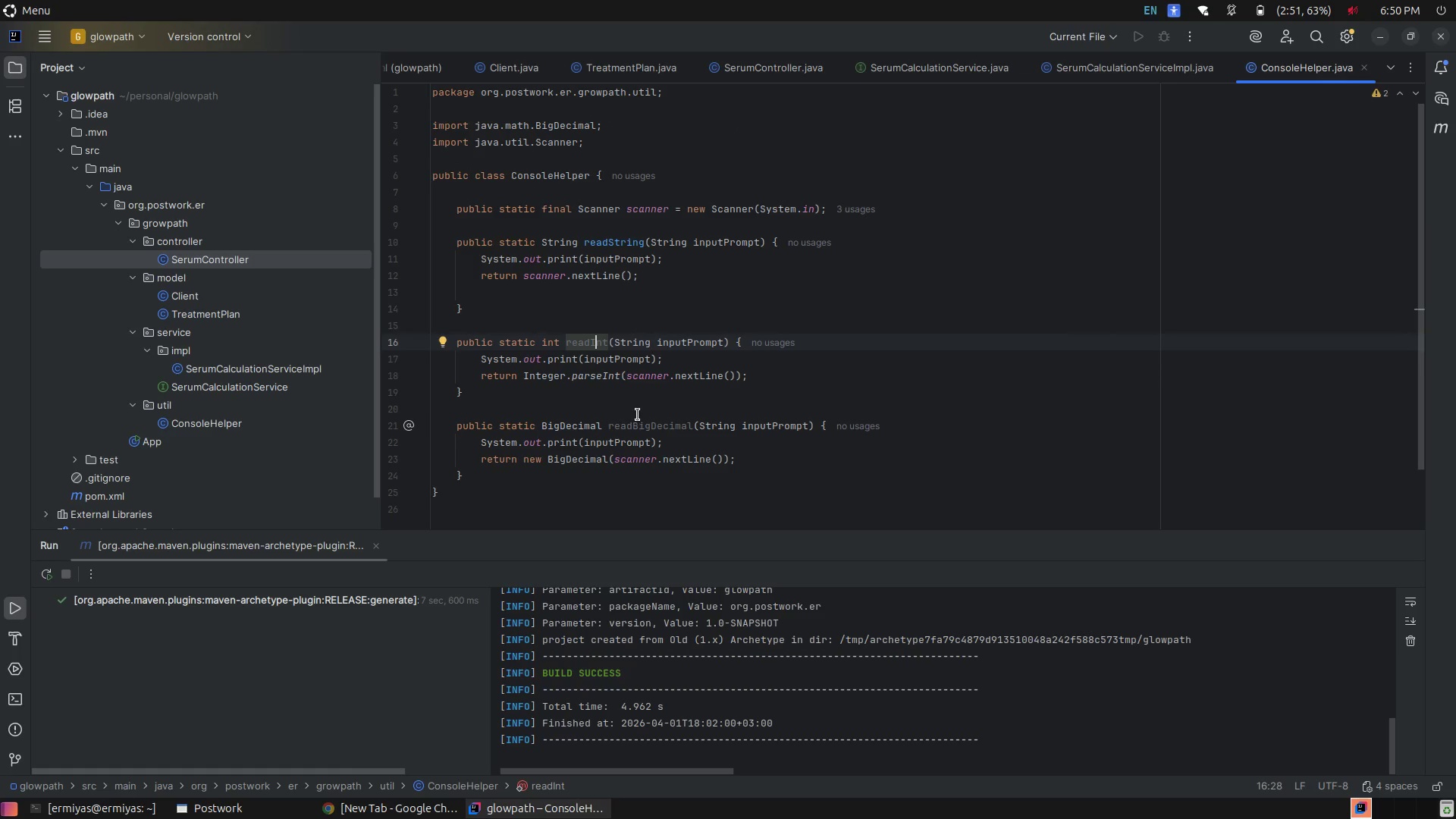 
left_click([642, 425])
 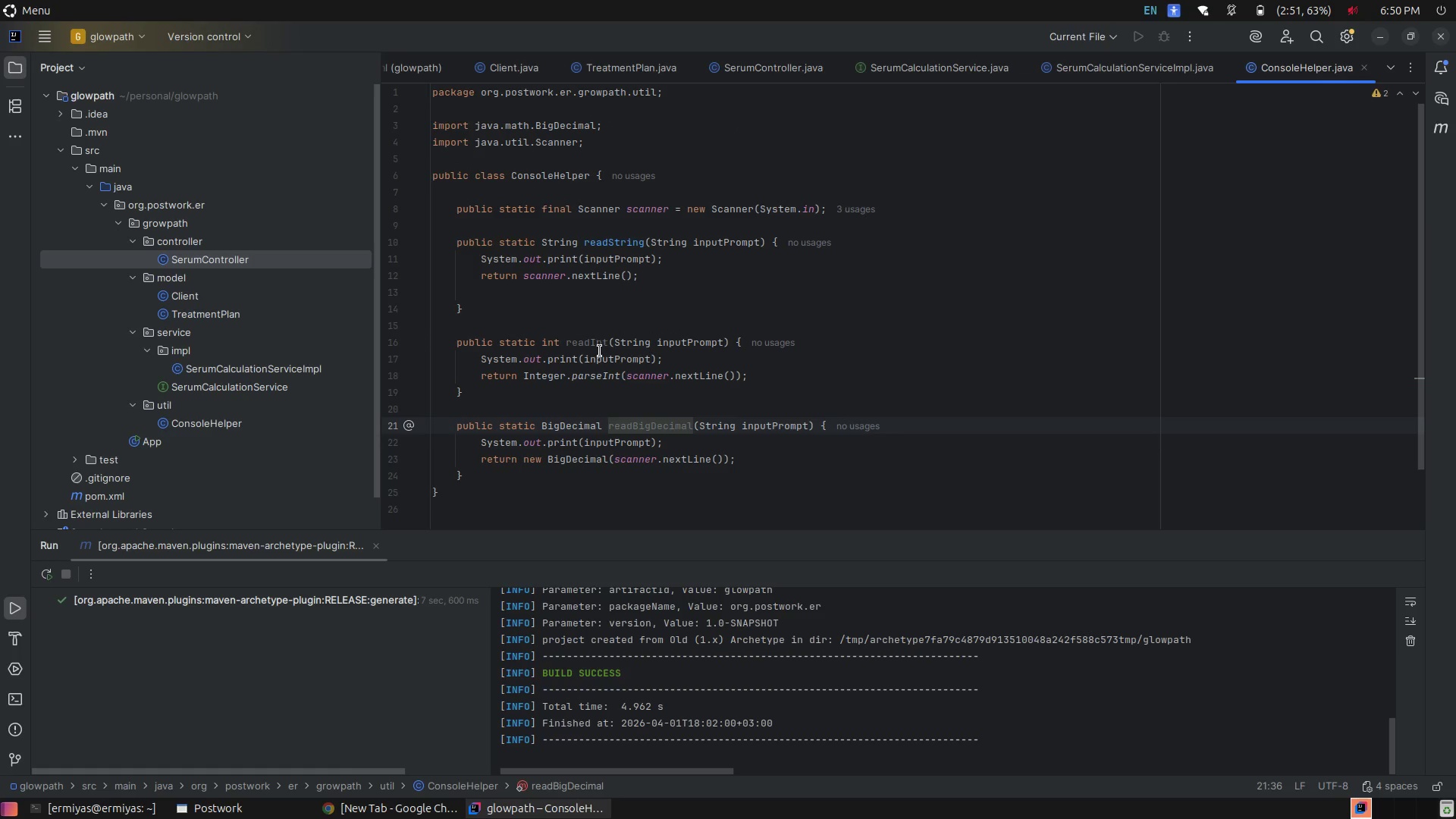 
left_click([597, 347])
 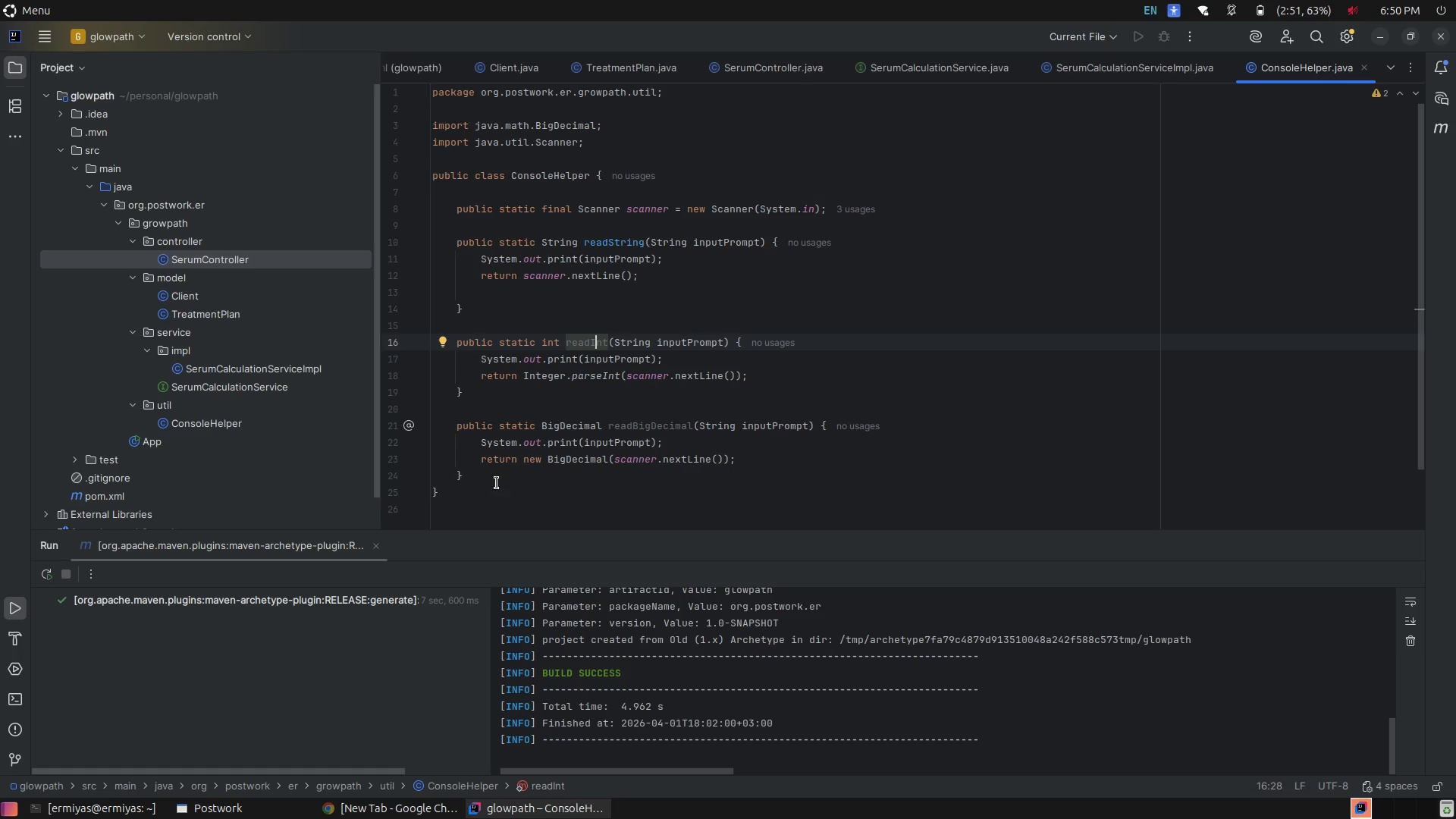 
wait(9.9)
 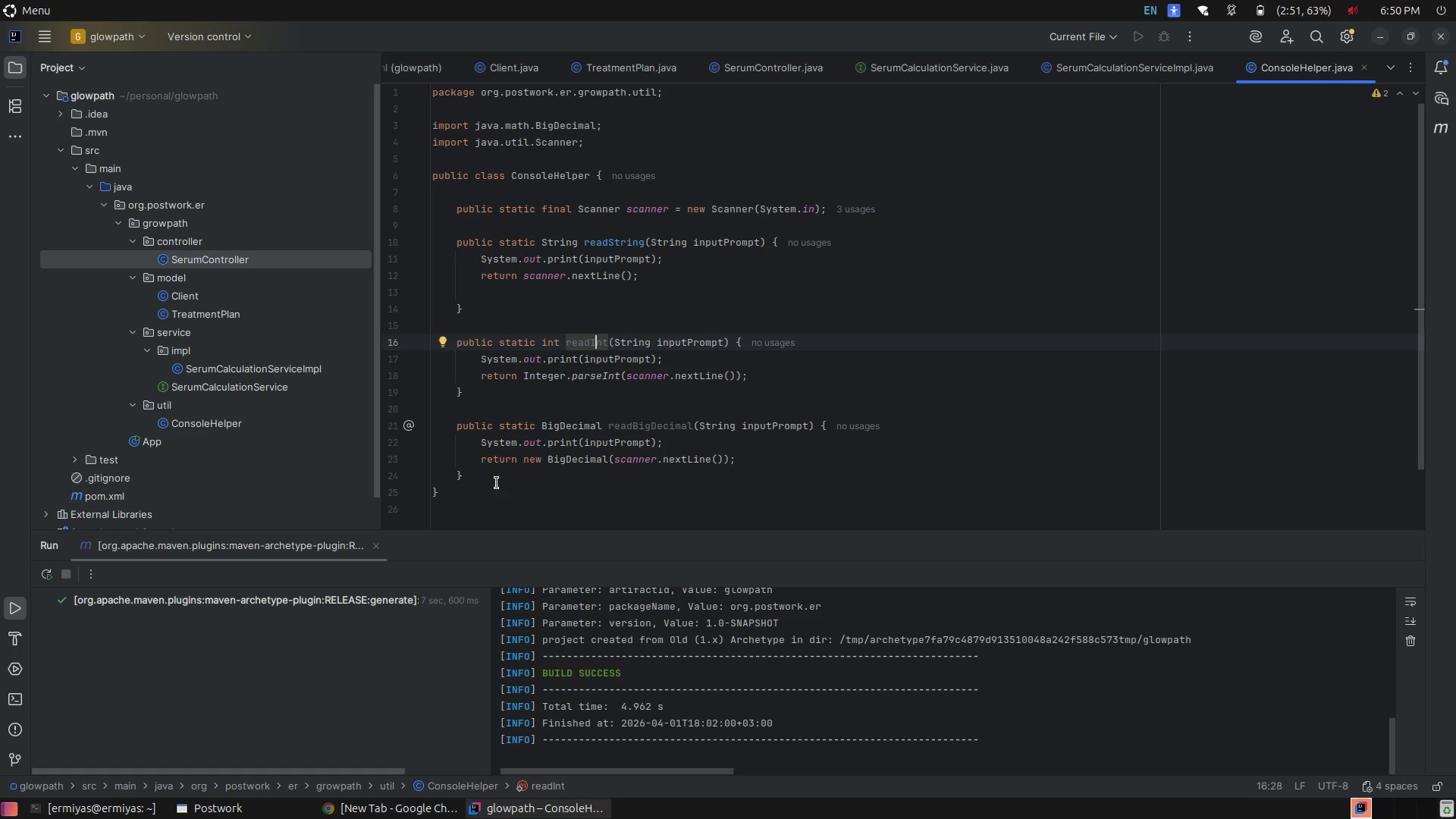 
left_click([217, 818])